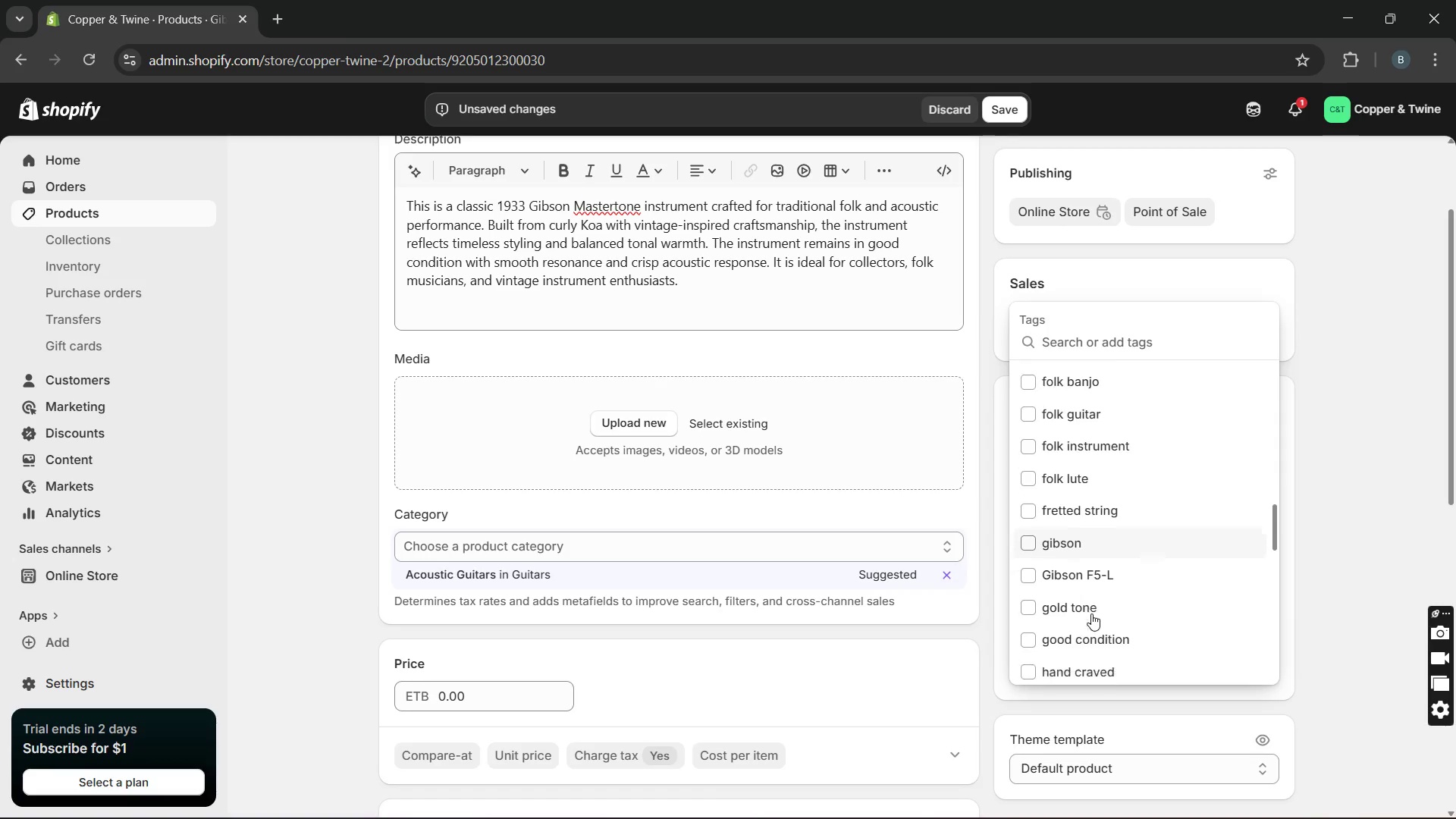 
left_click([1084, 457])
 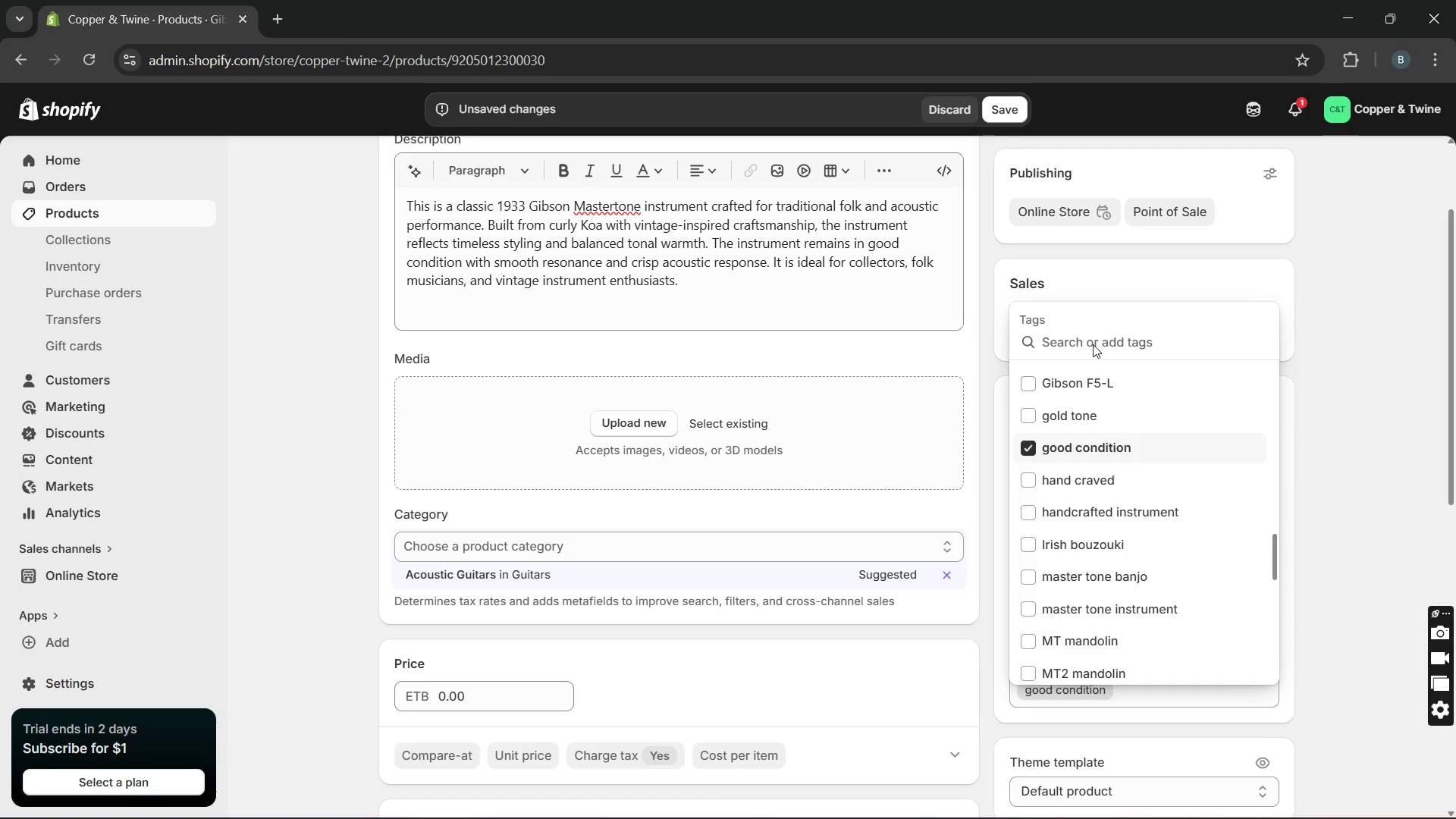 
left_click([1082, 345])
 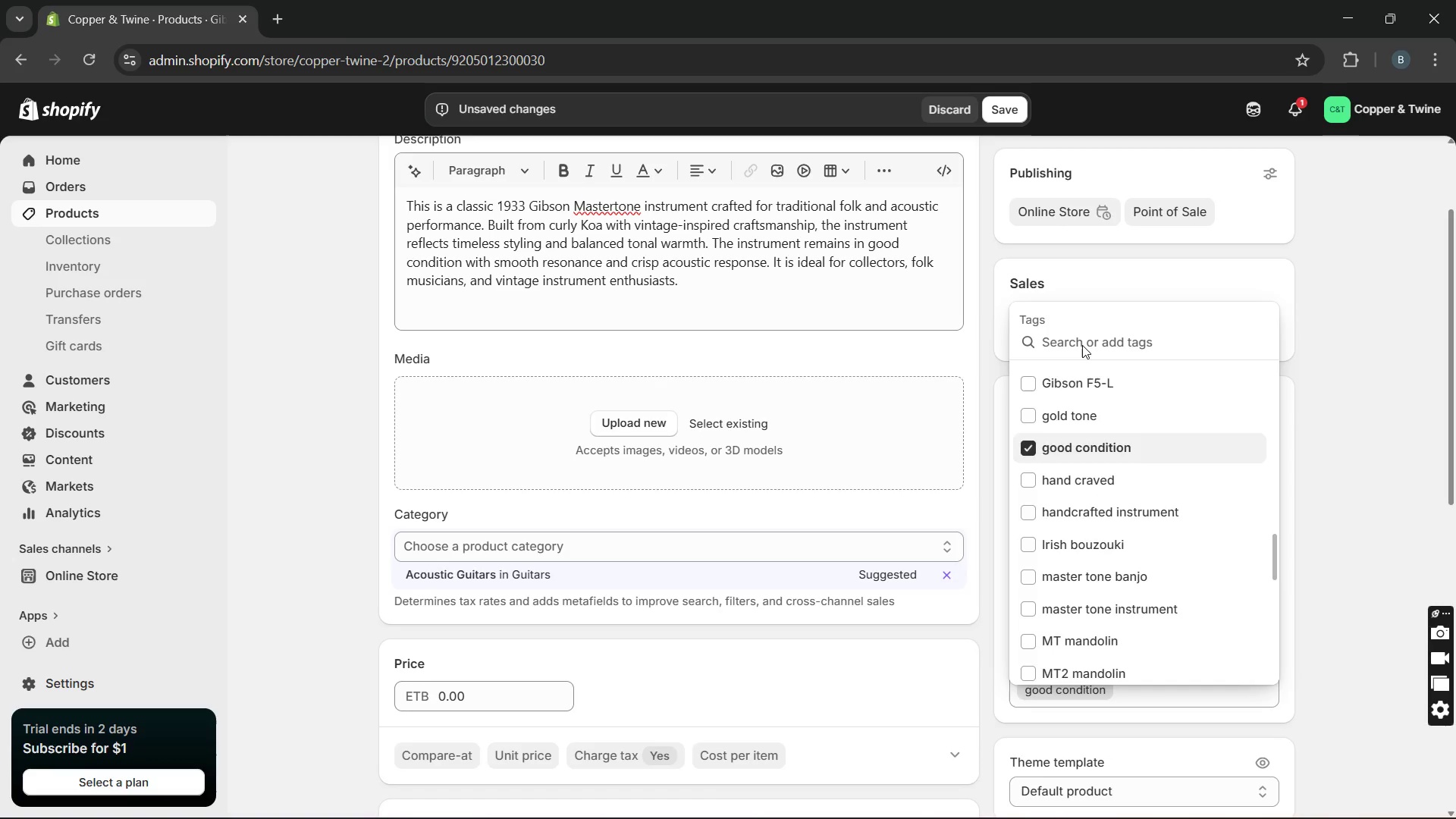 
type(master tone)
 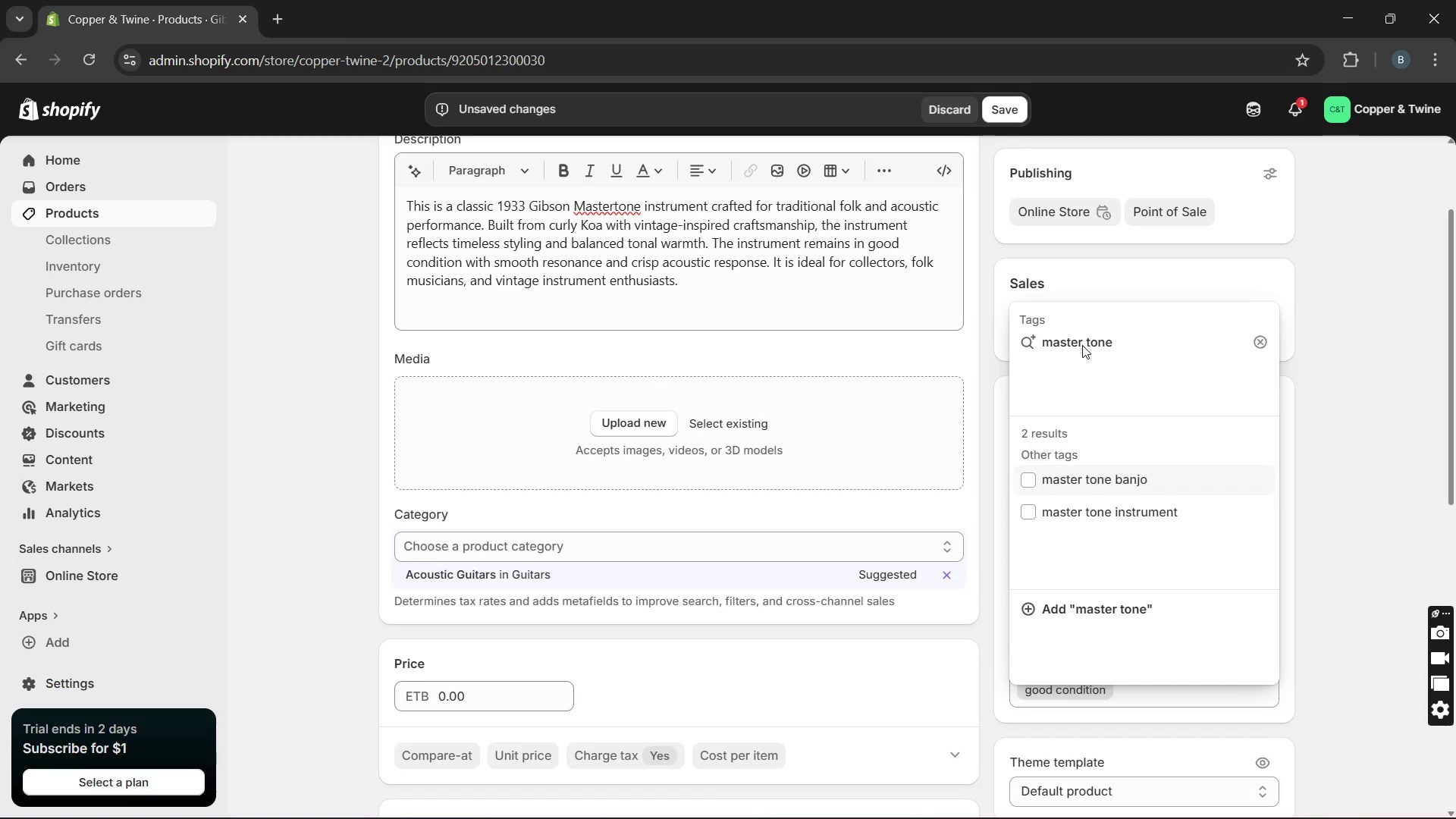 
key(Enter)
 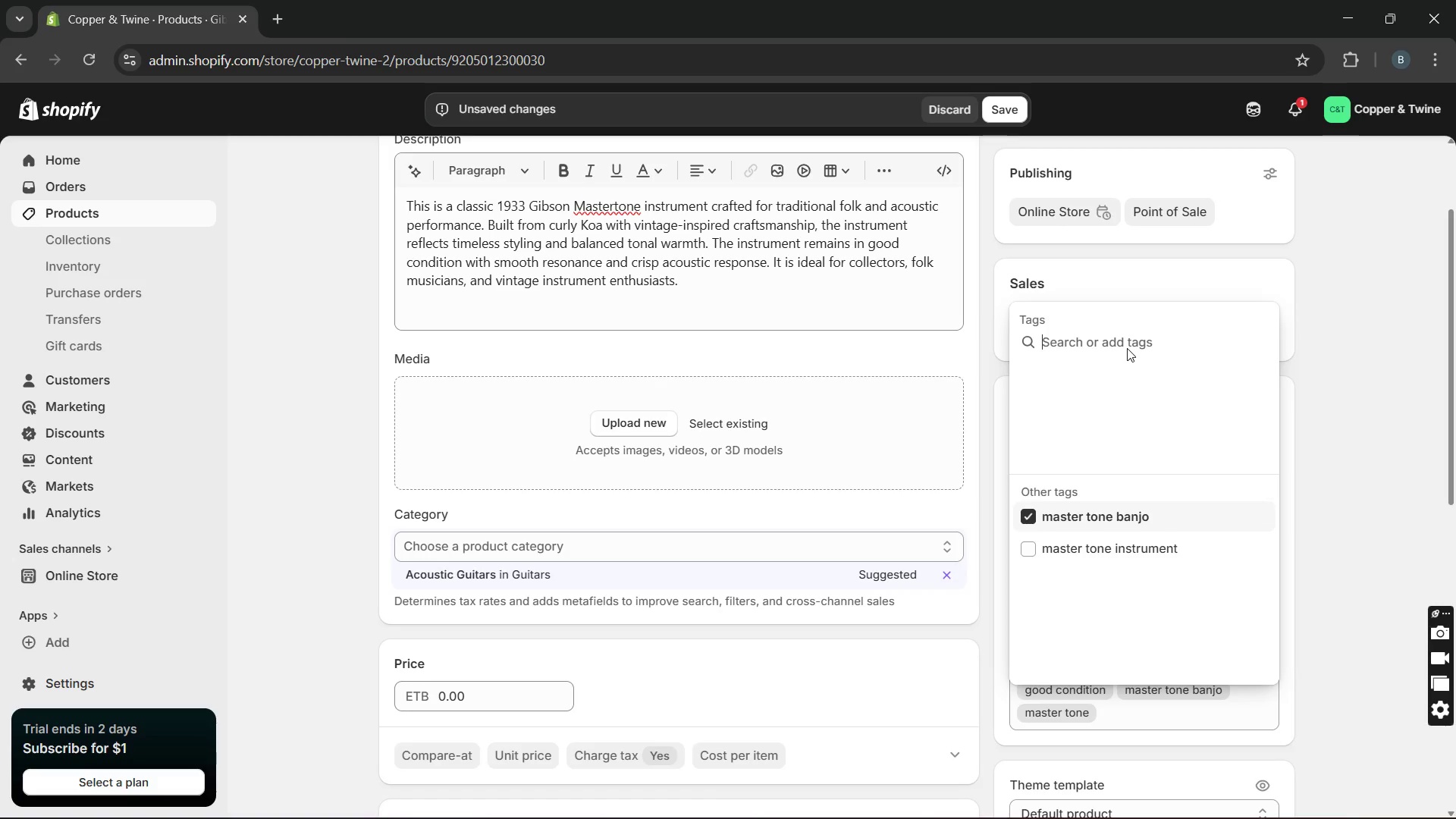 
type(gibson)
 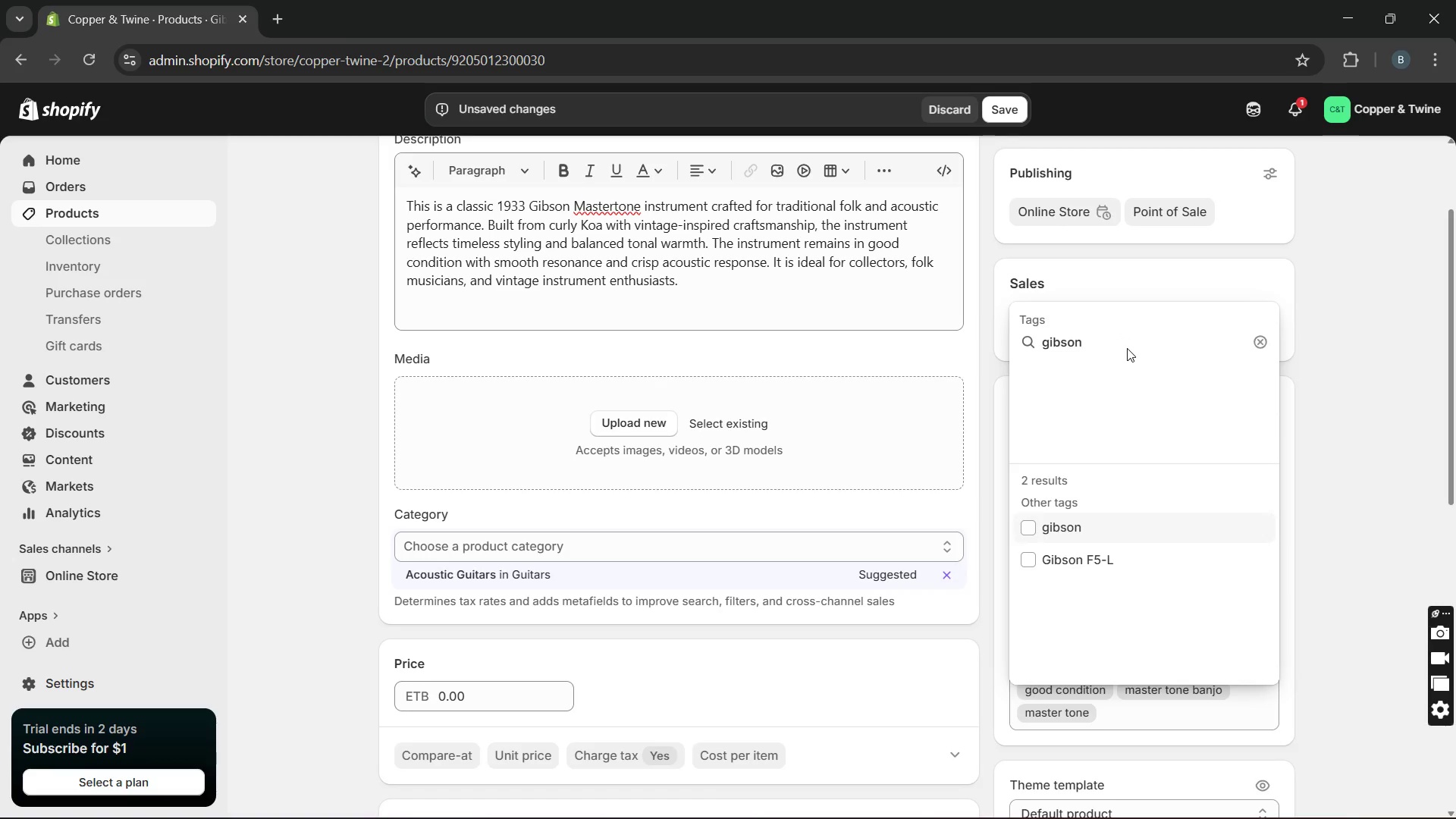 
key(Enter)
 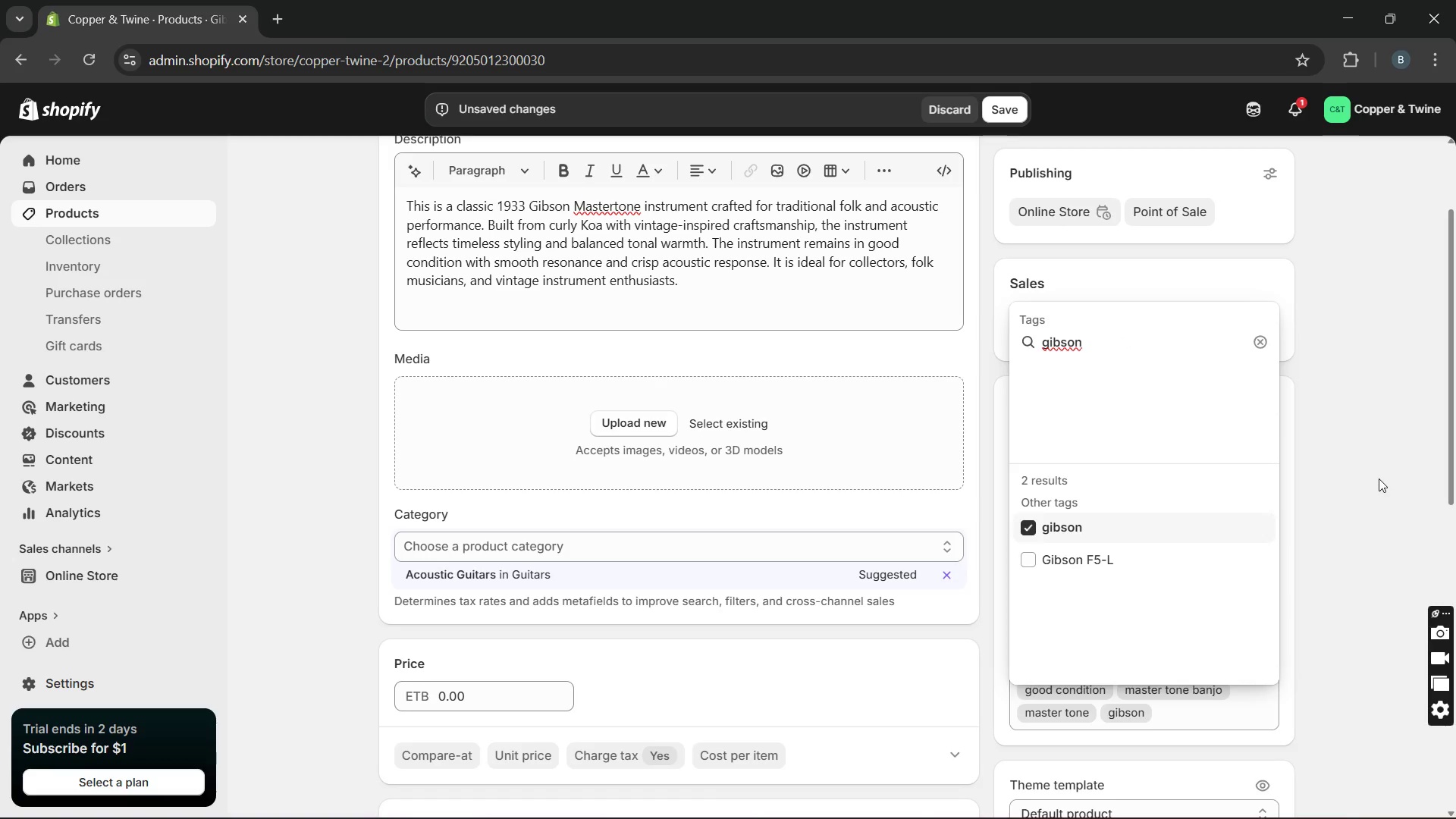 
left_click([1381, 479])
 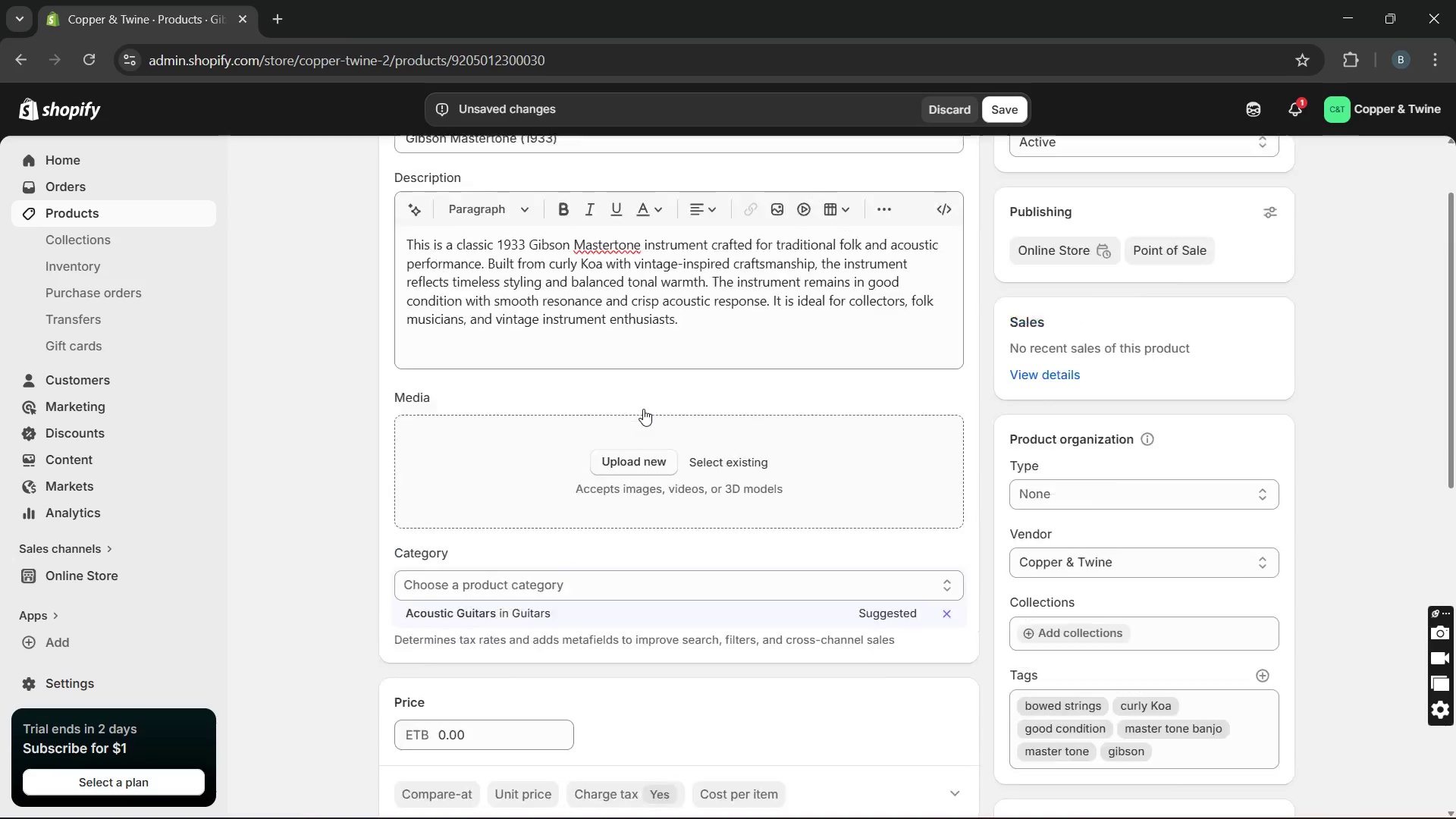 
wait(6.73)
 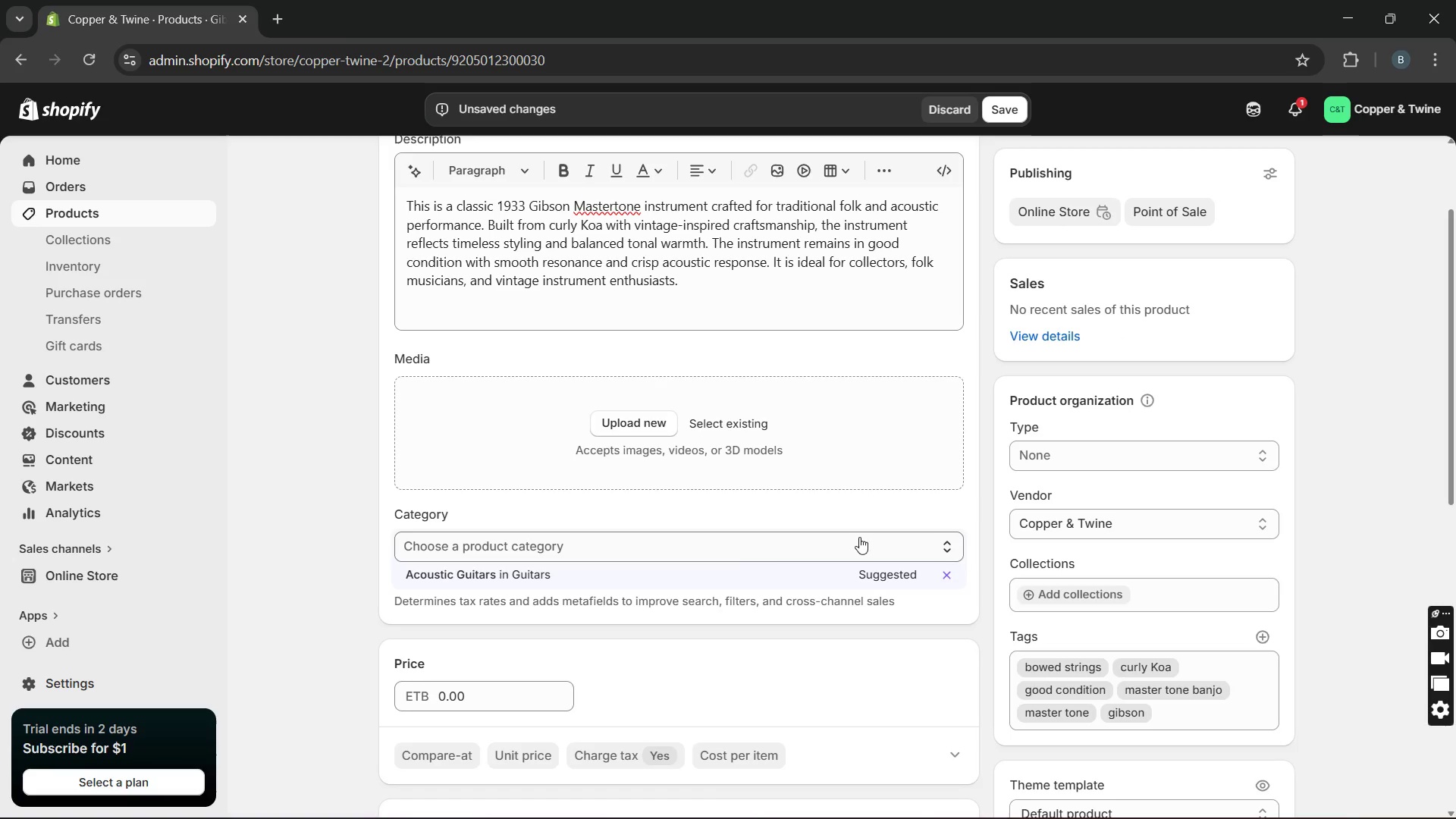 
left_click([619, 565])
 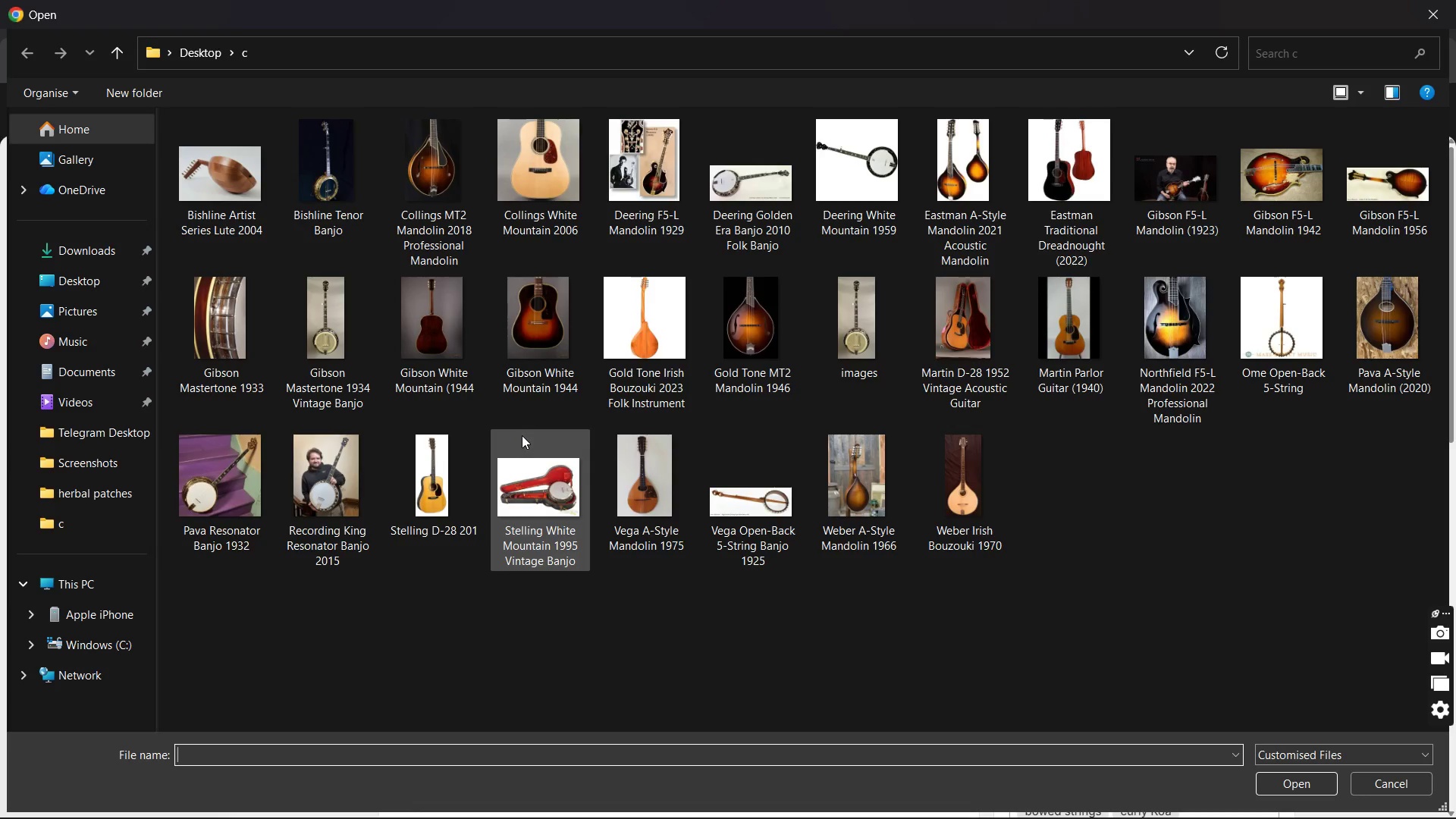 
wait(8.78)
 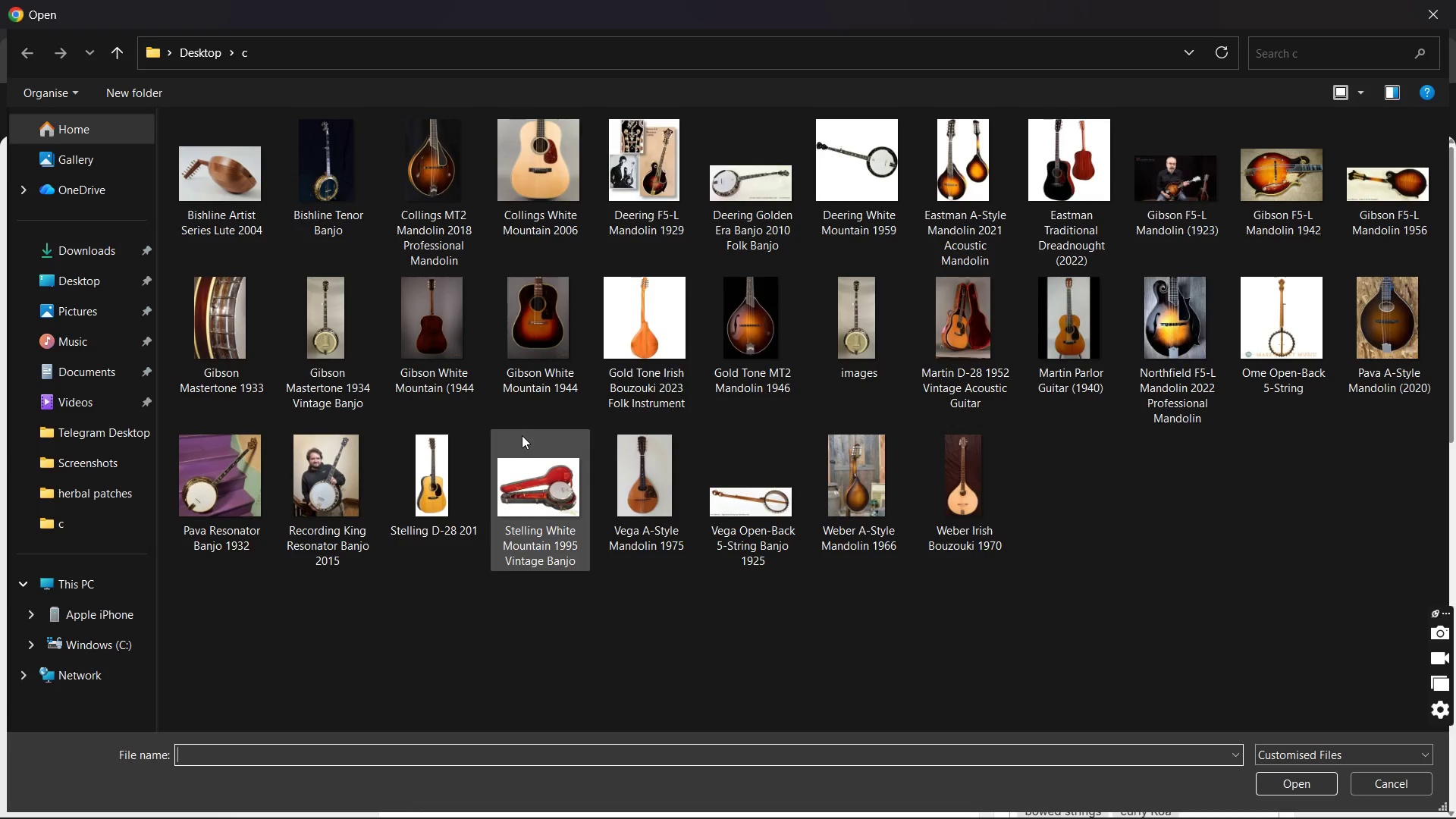 
double_click([243, 349])
 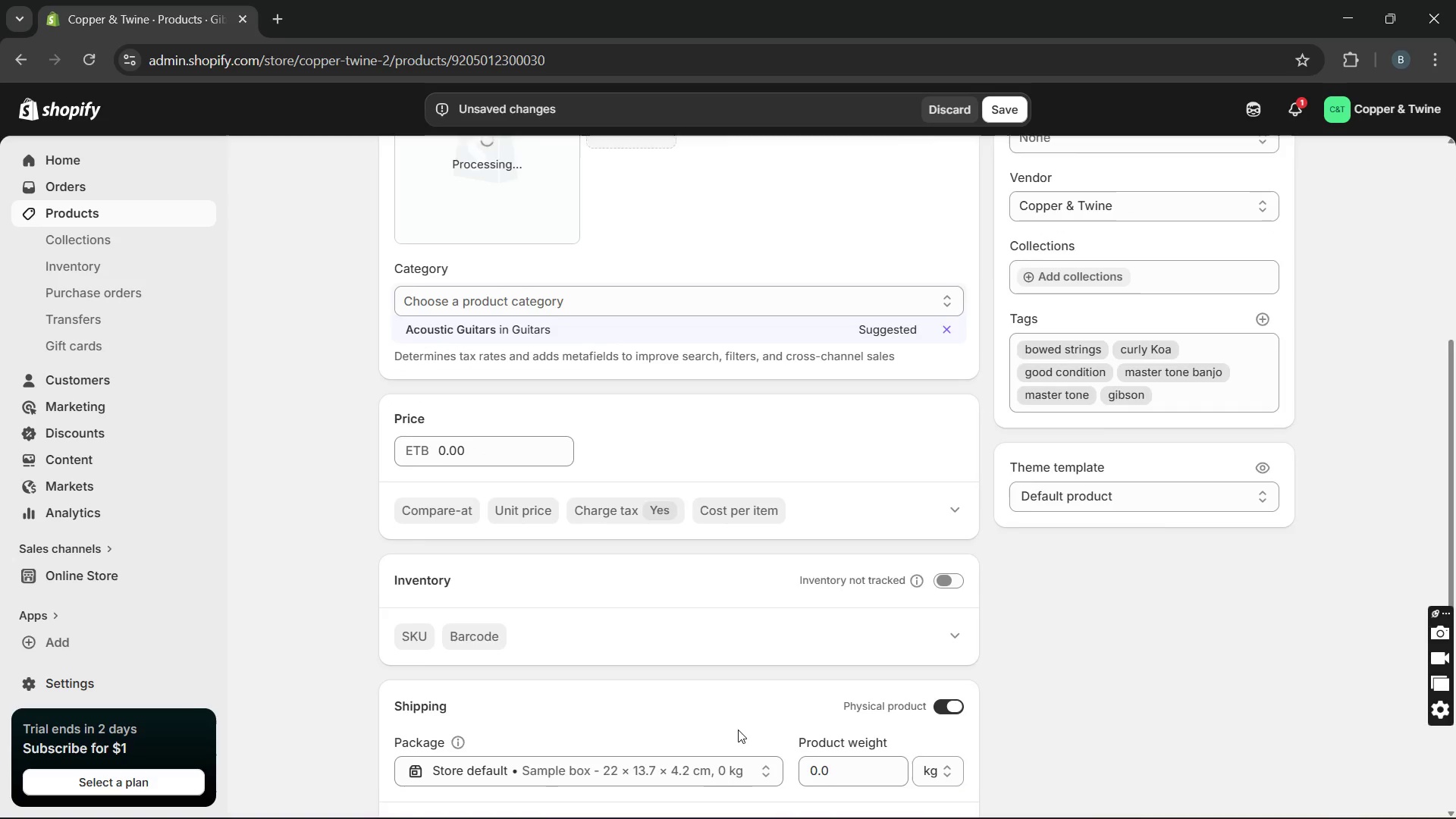 
left_click([942, 536])
 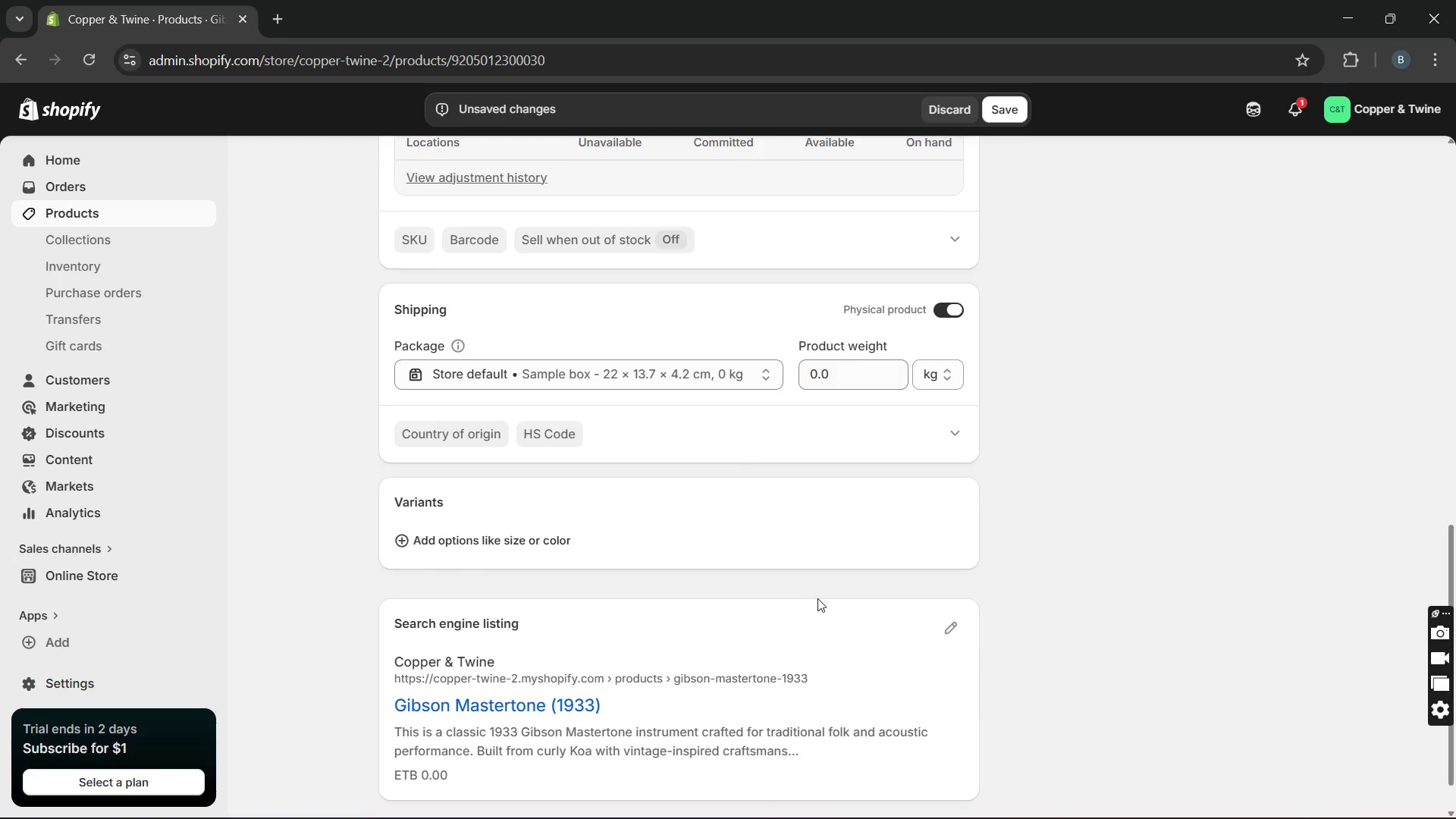 
left_click([561, 537])
 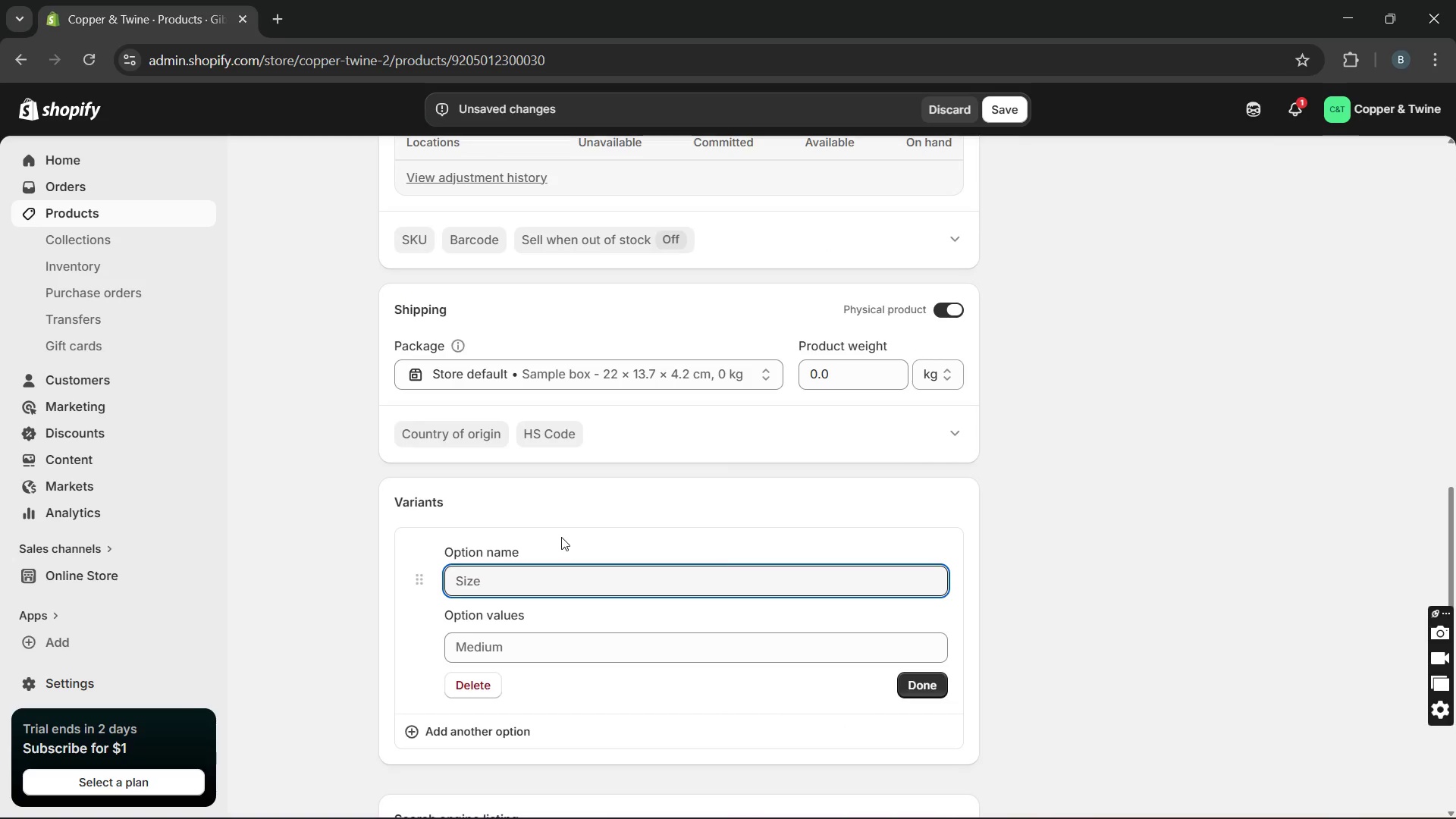 
type(Type)
 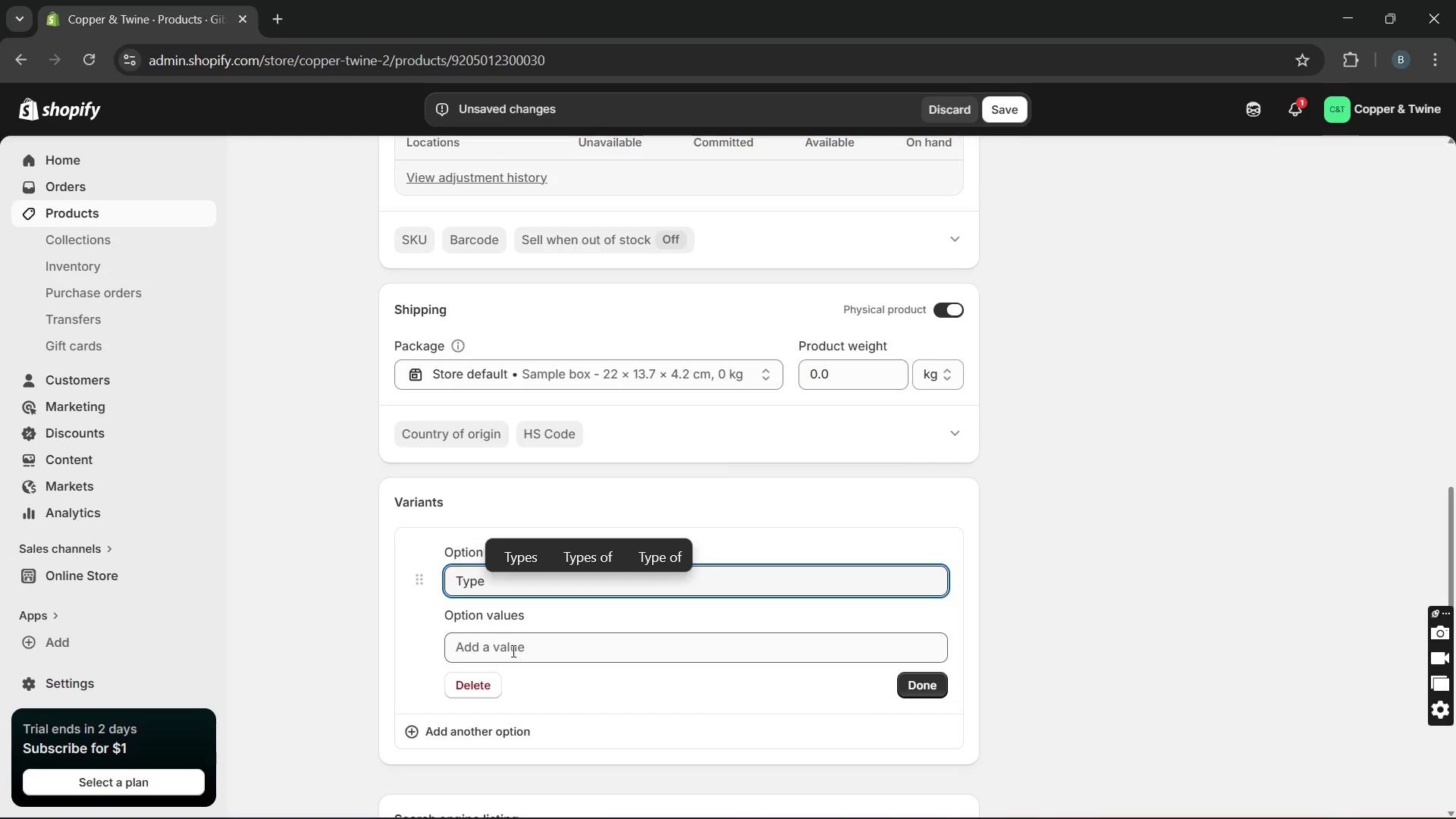 
left_click([511, 651])
 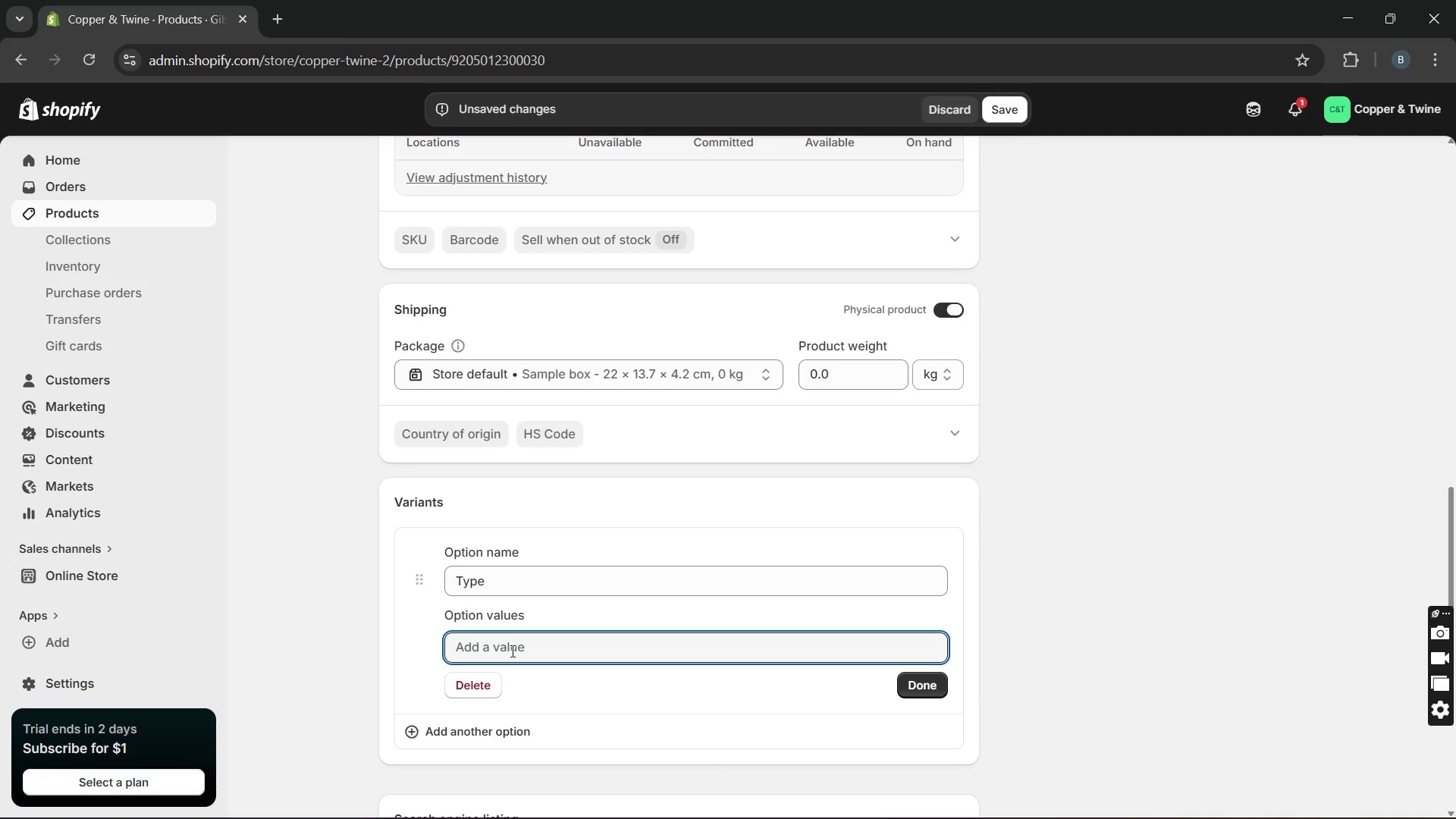 
type(Hard shell case)
 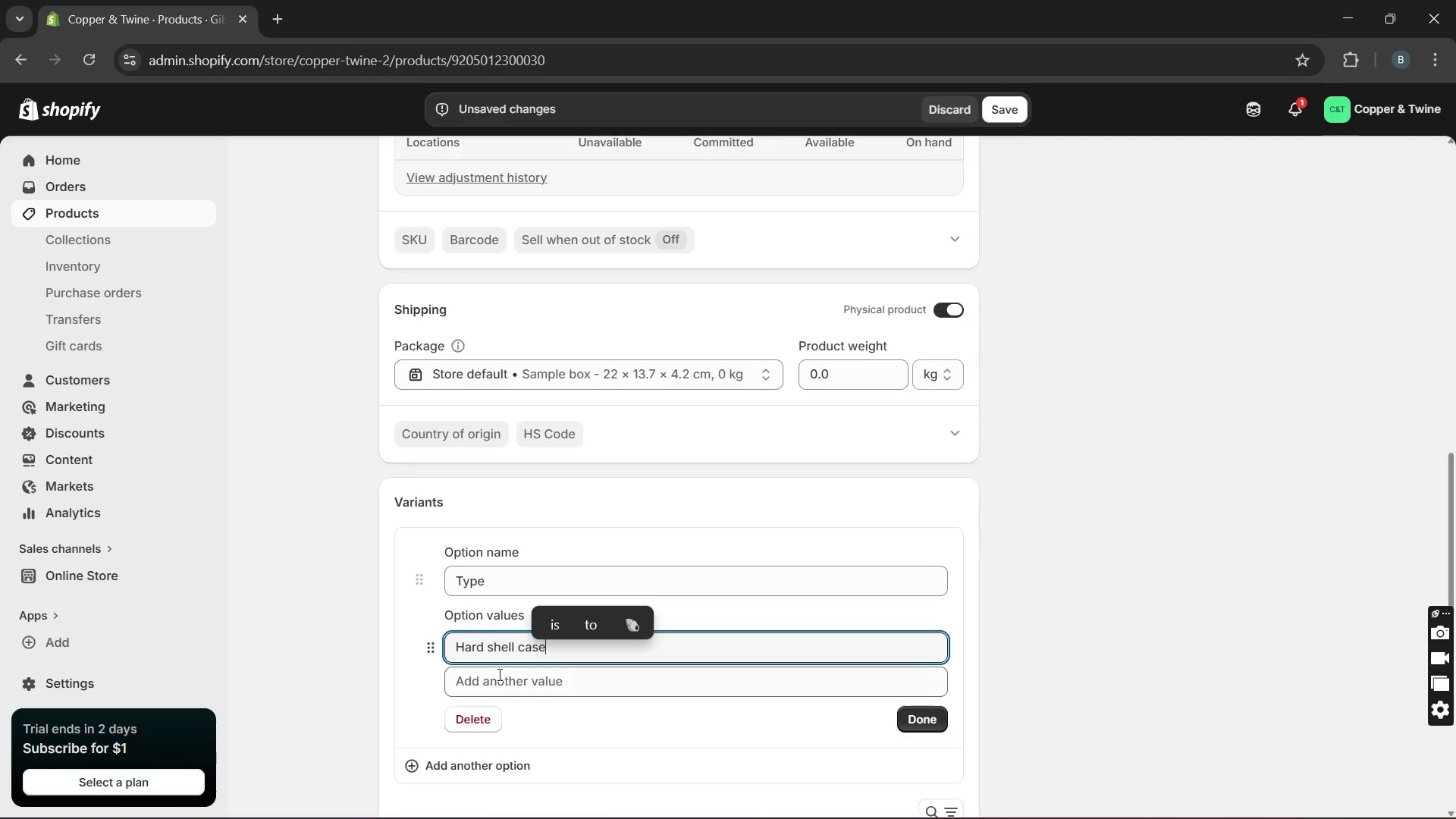 
left_click([495, 678])
 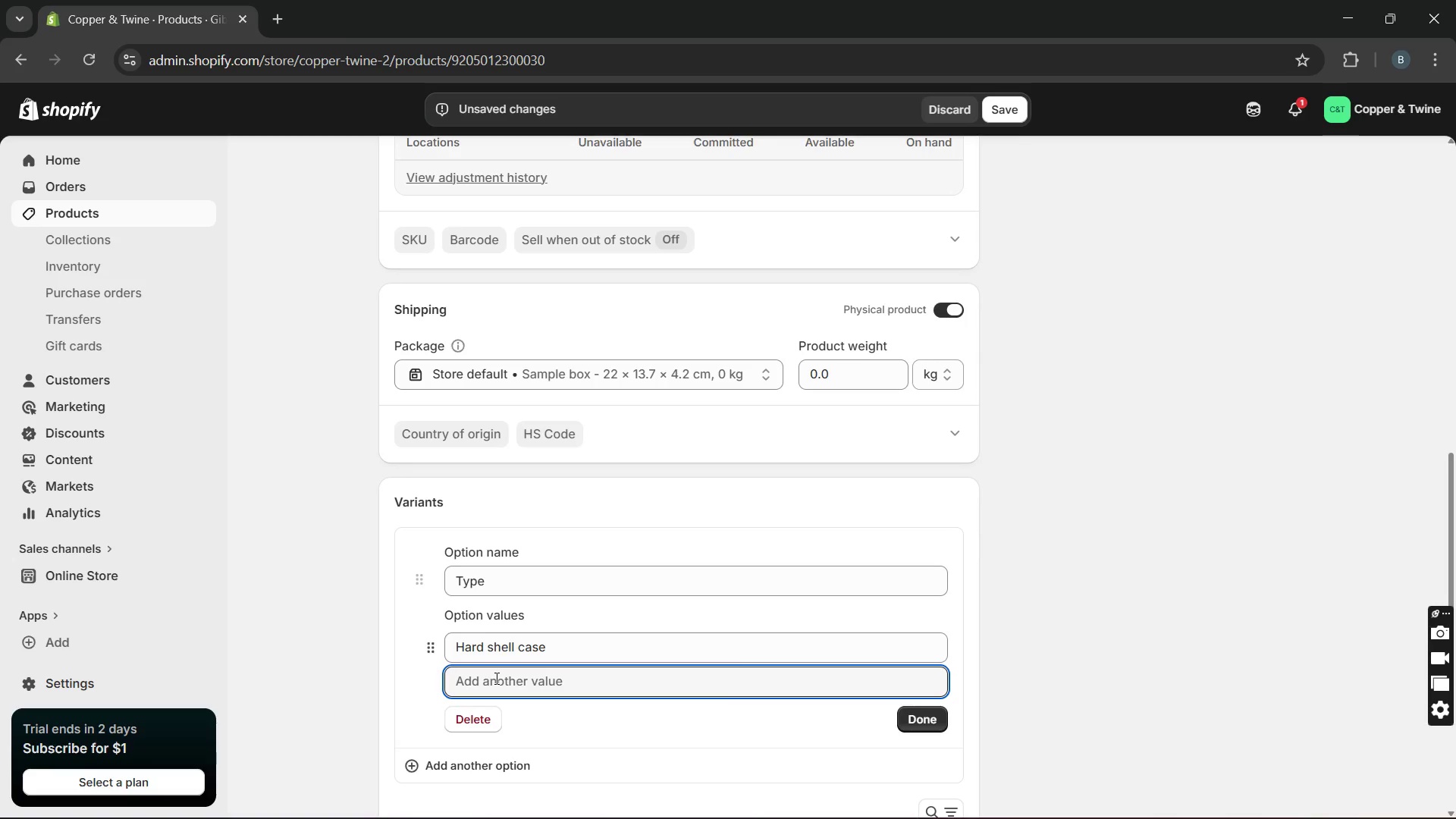 
wait(5.16)
 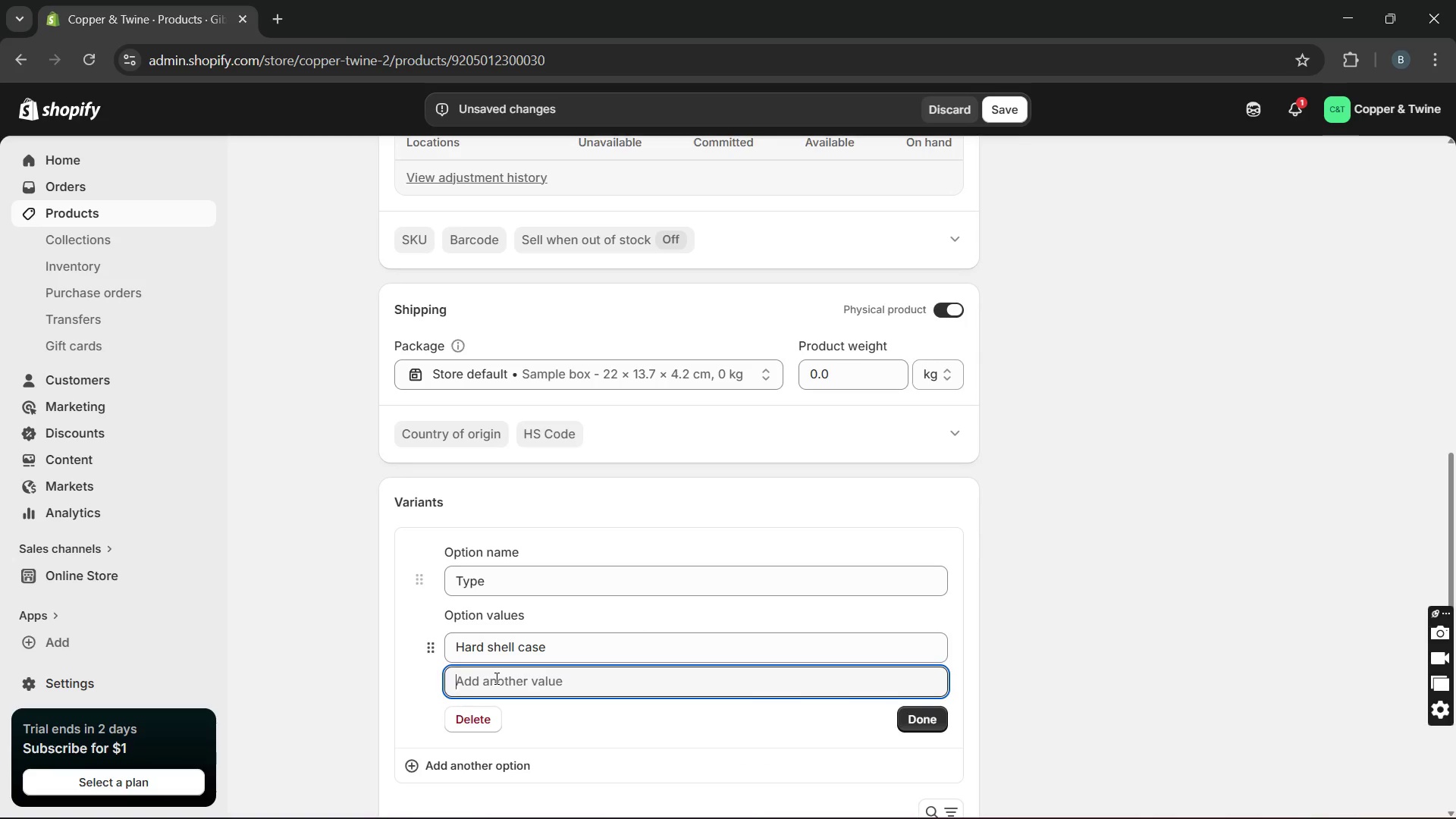 
type(Deluxe case)
 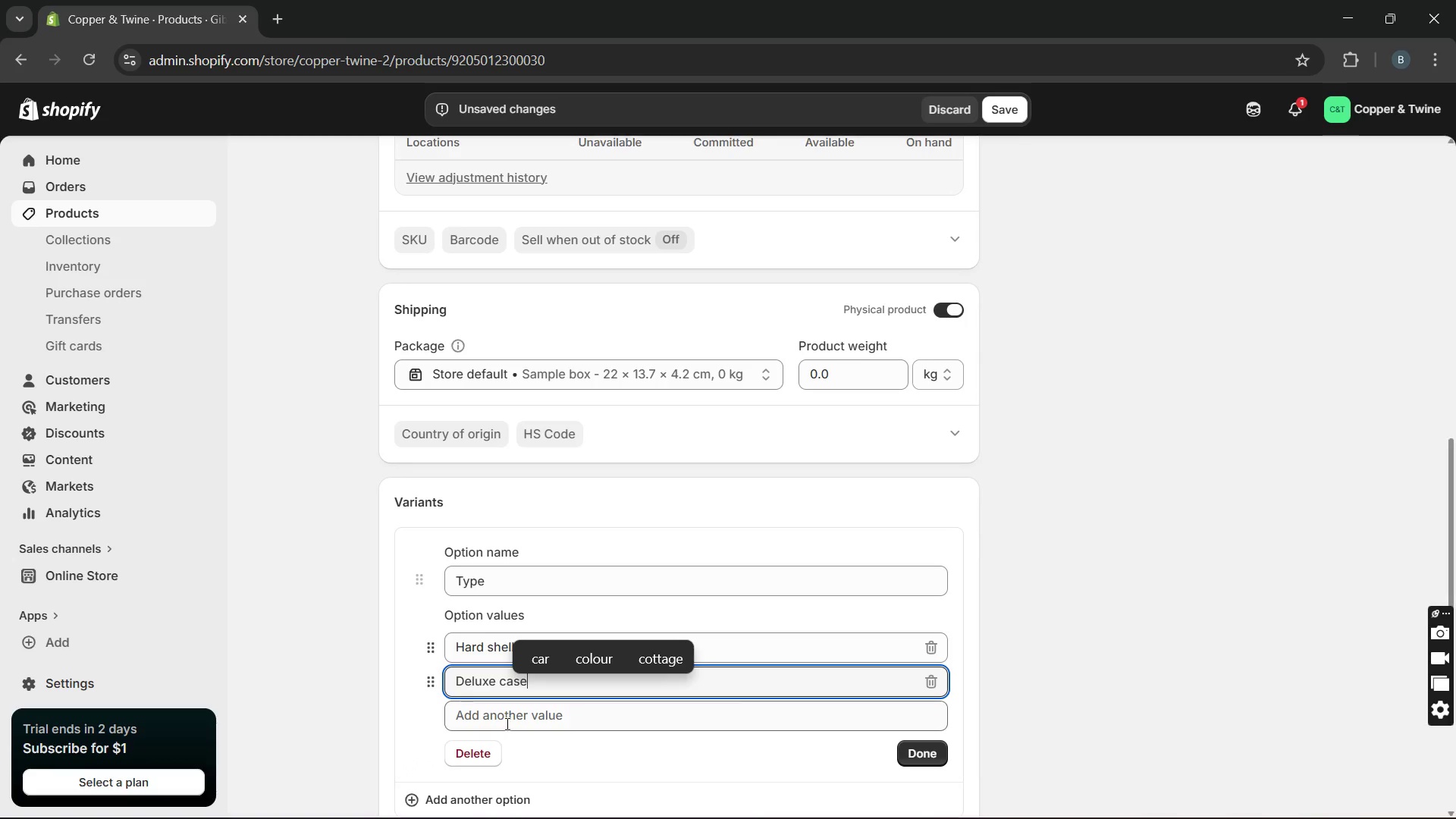 
left_click([506, 723])
 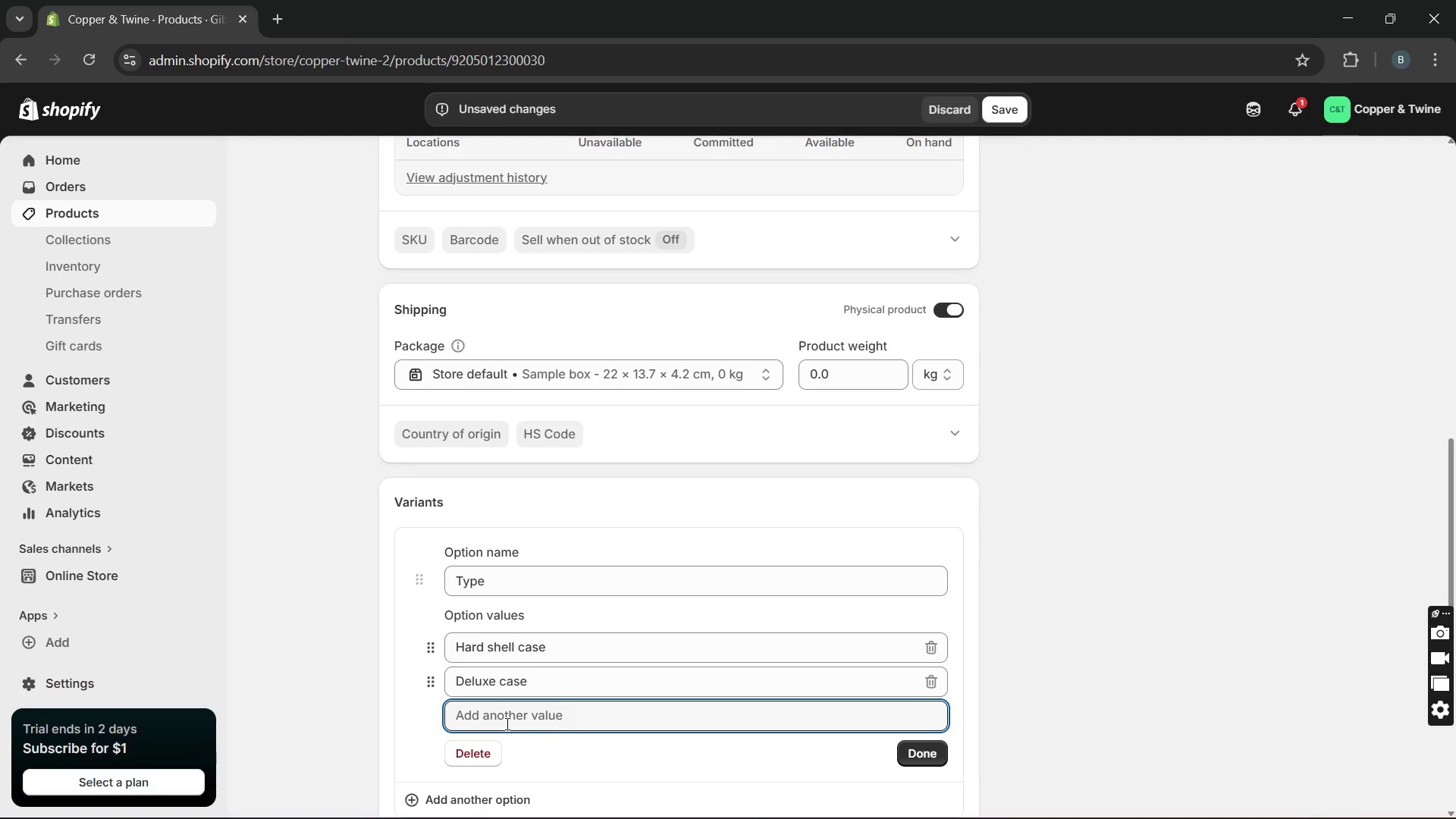 
wait(6.55)
 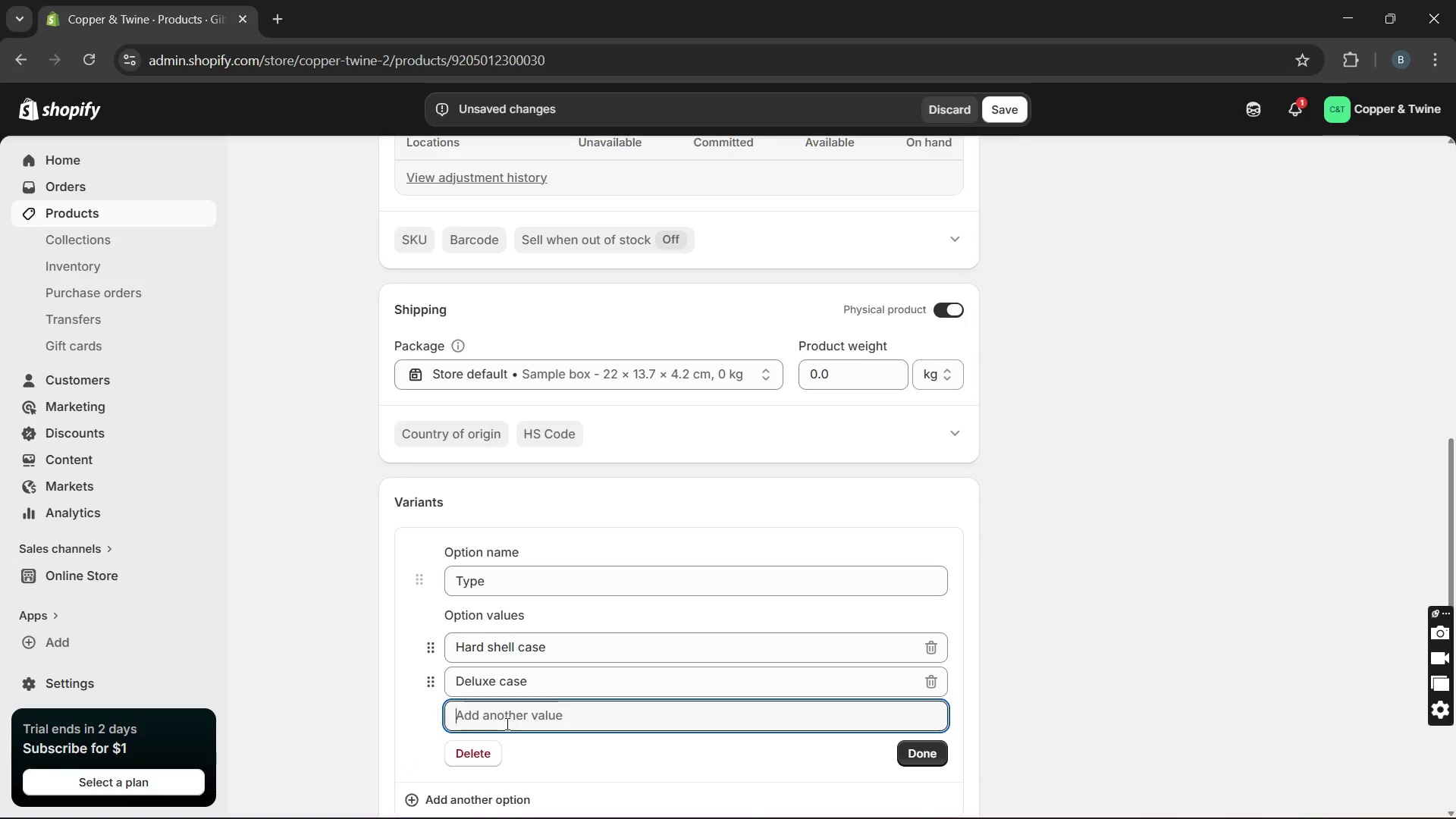 
type(Hard shell case)
 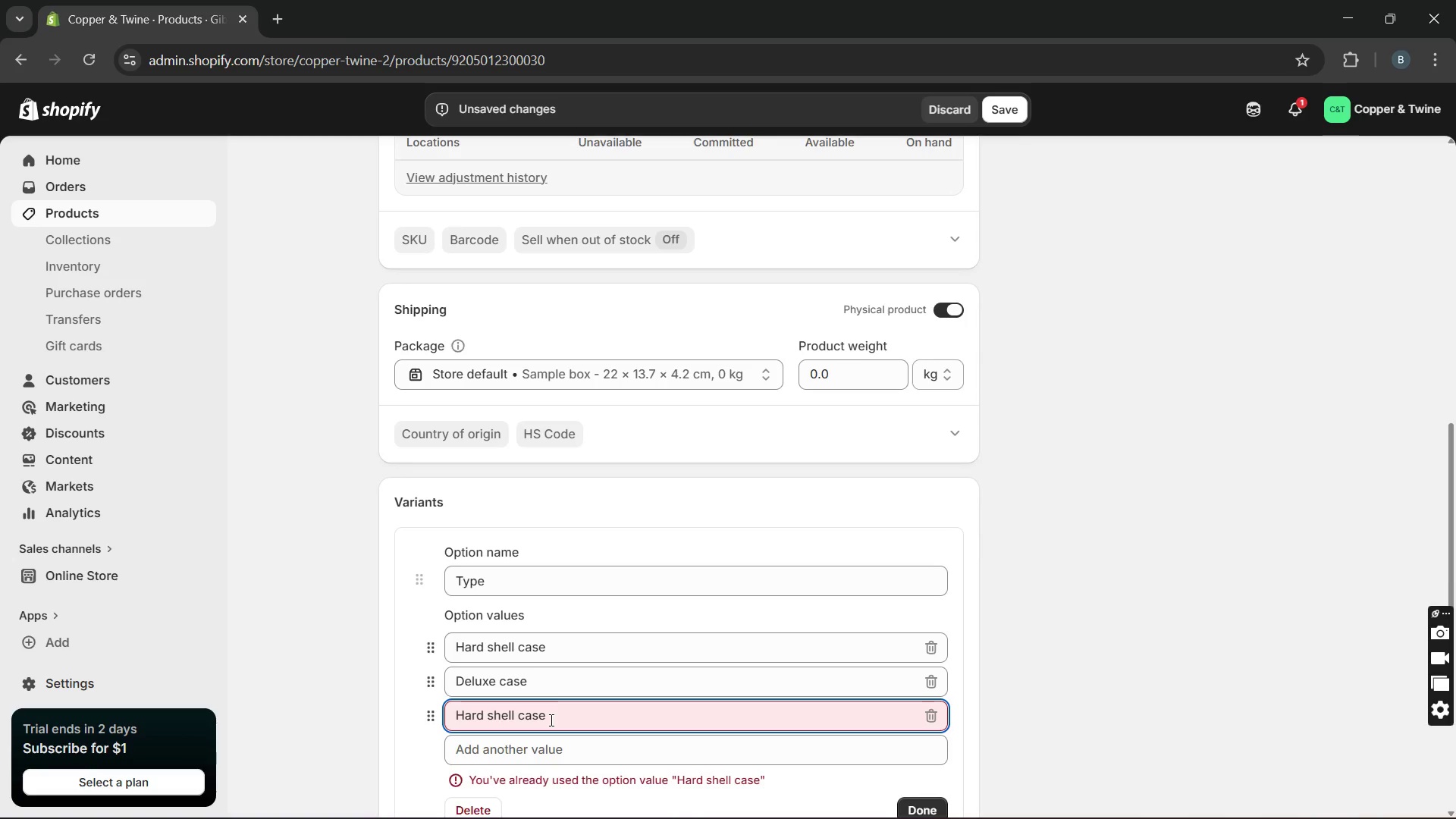 
type(/ Right handed)
 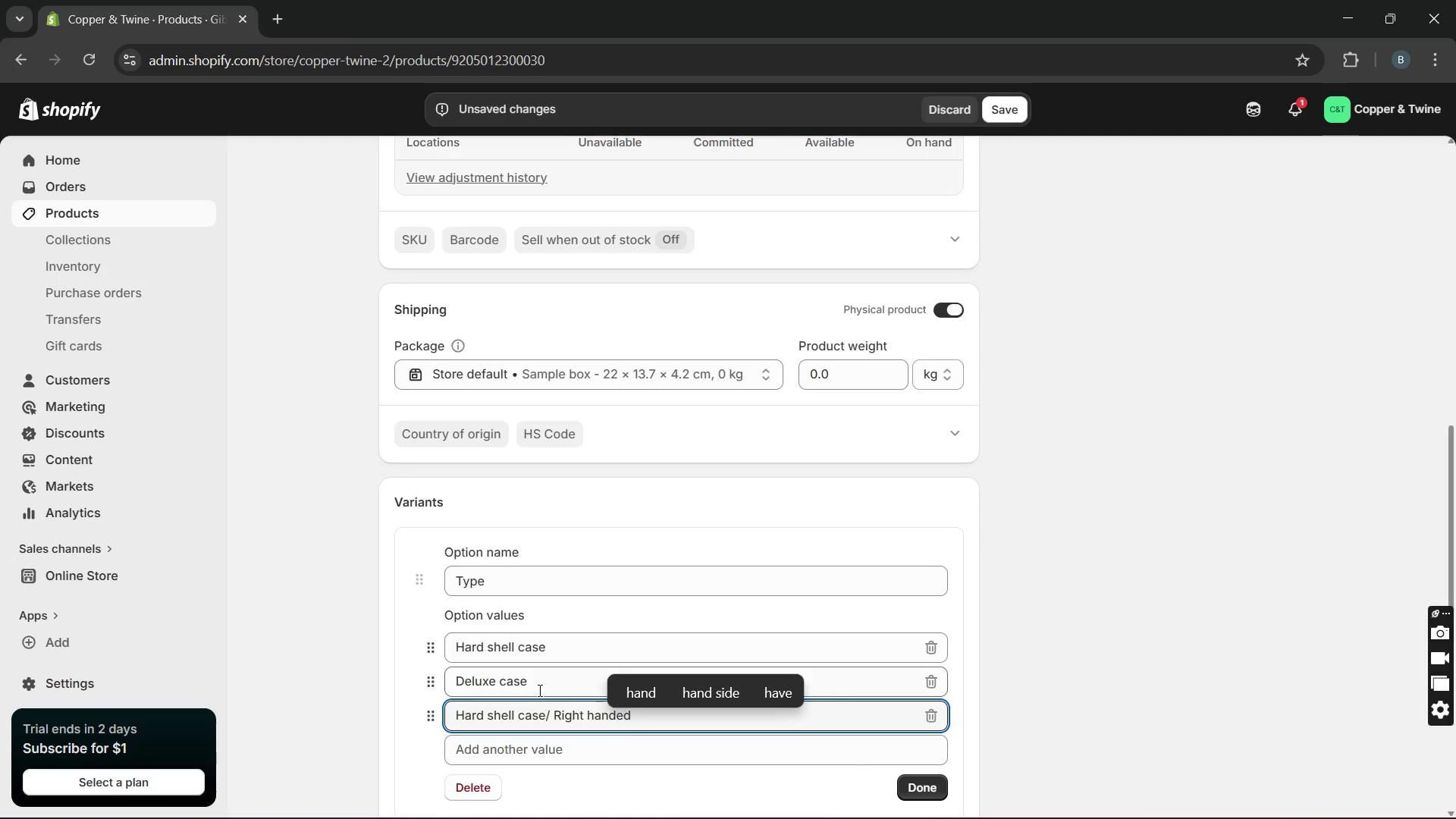 
left_click([533, 684])
 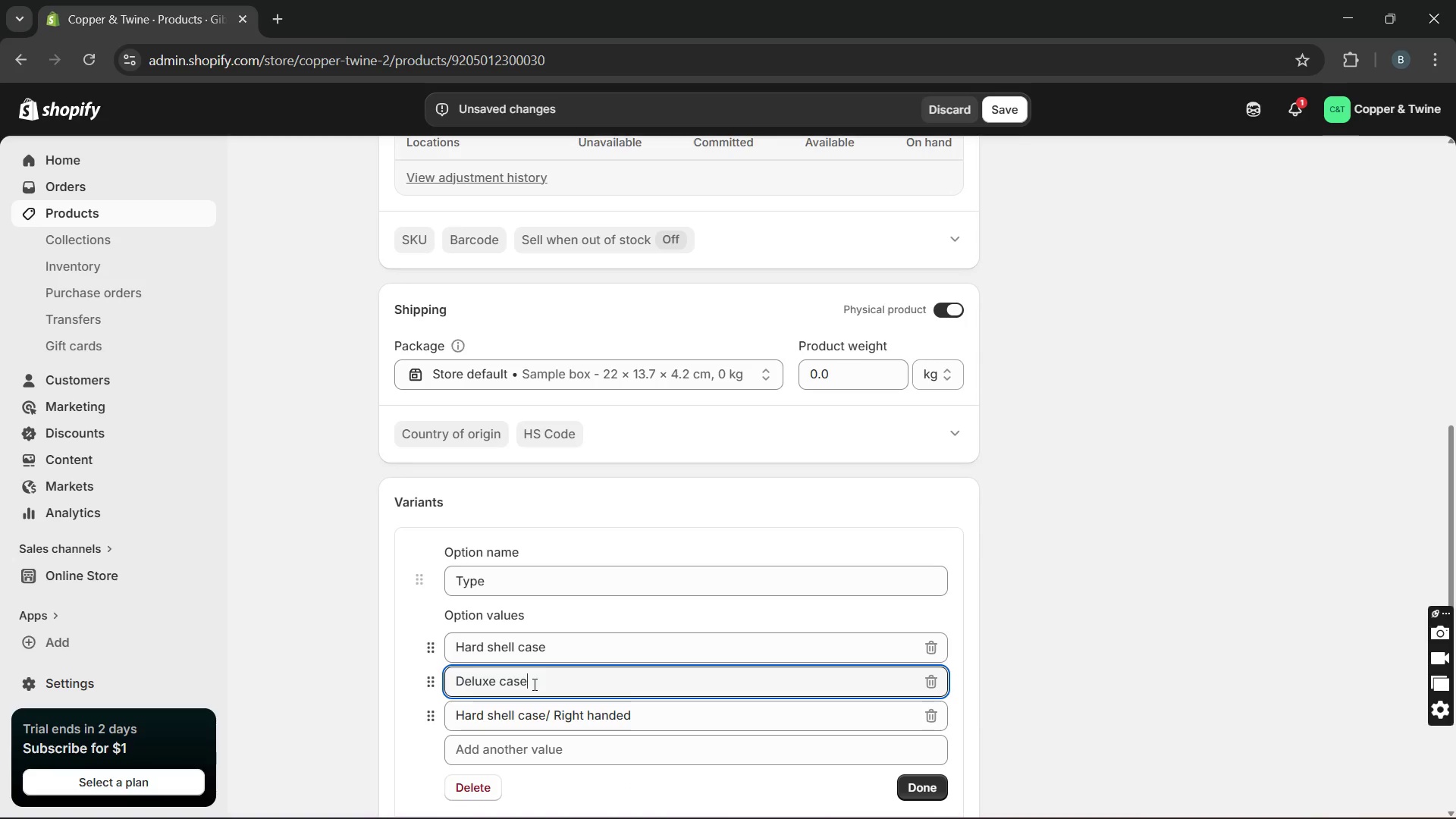 
type(/ Left handed)
 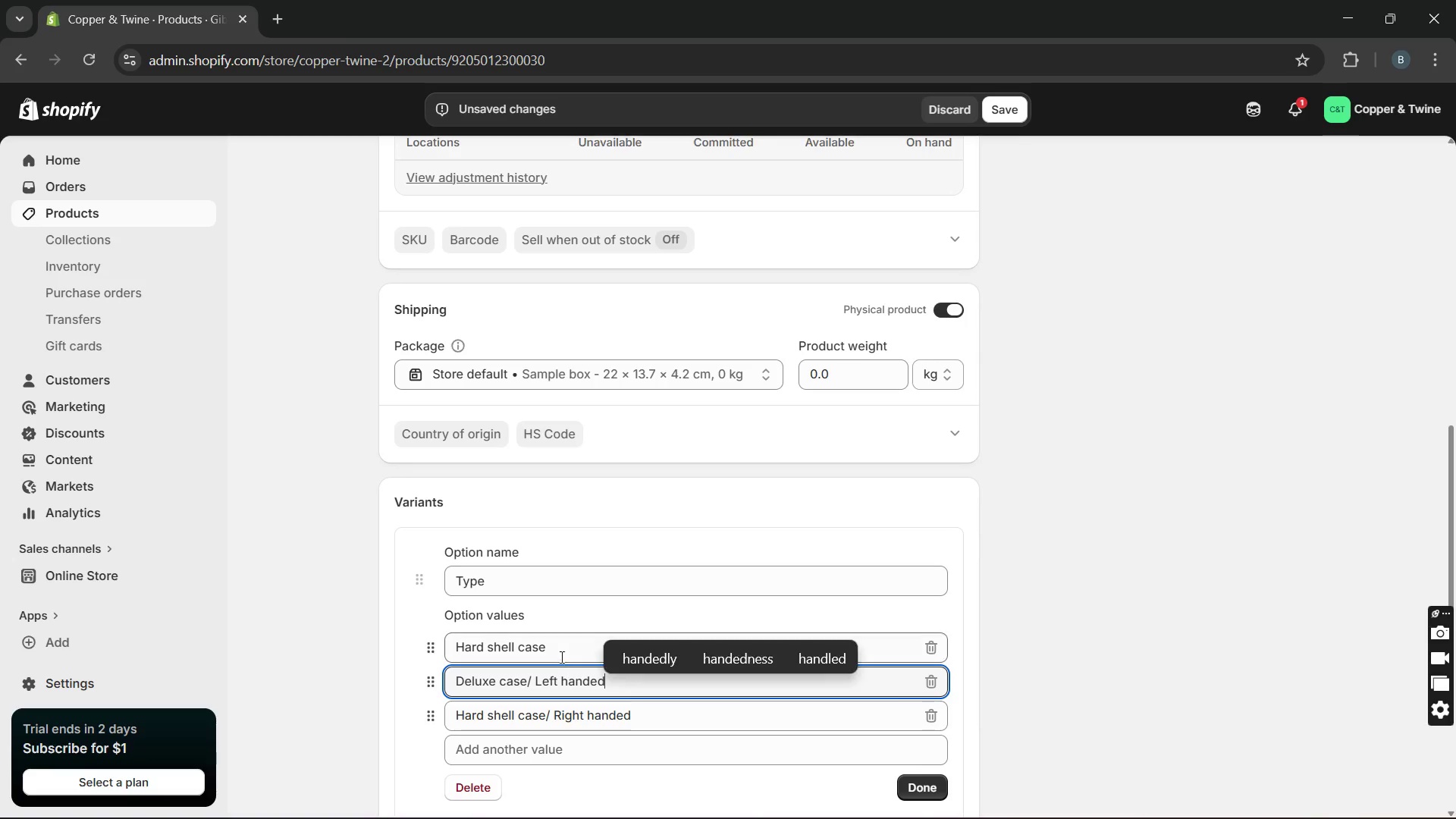 
left_click([555, 648])
 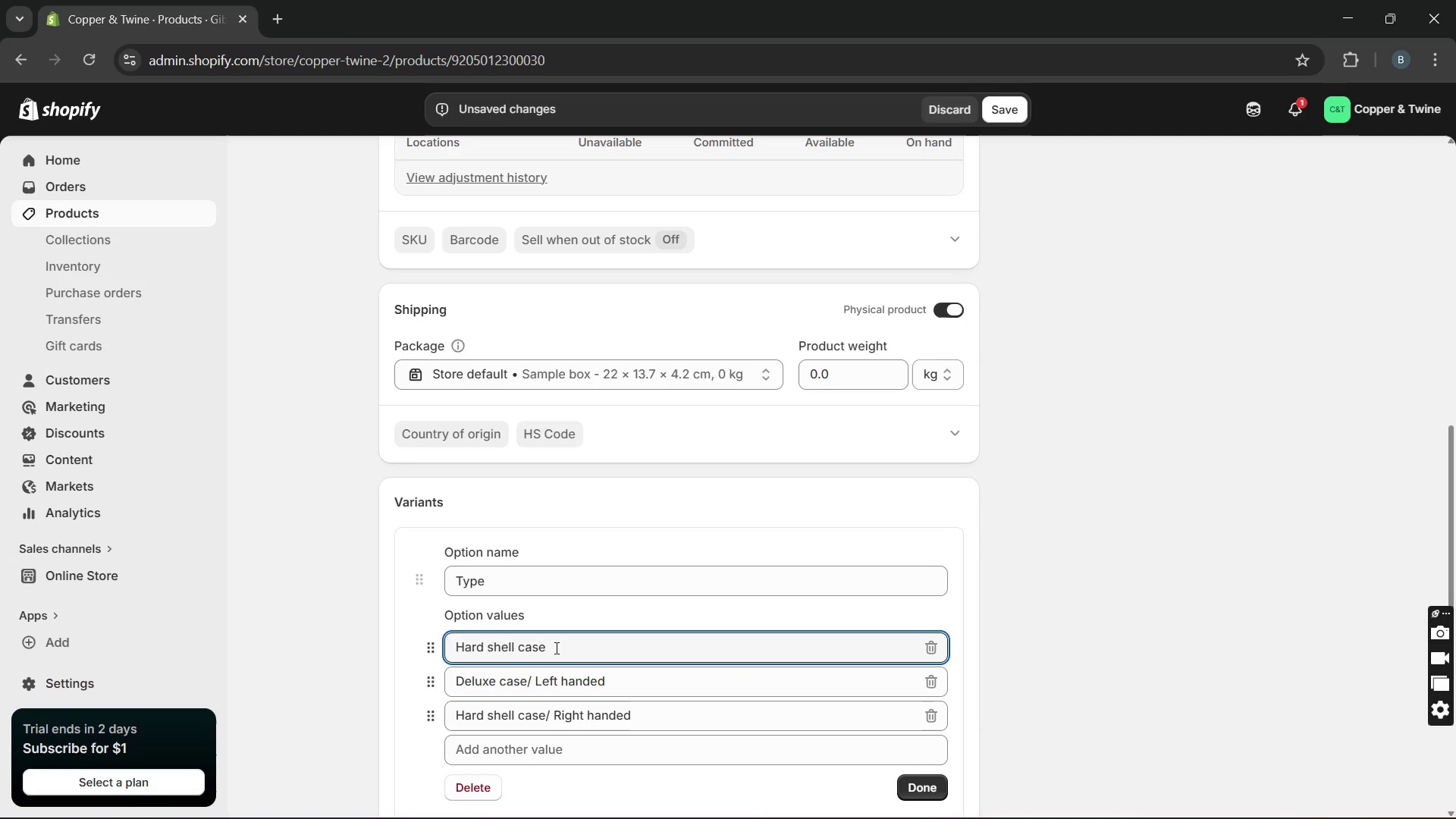 
type(/m )
key(Backspace)
key(Backspace)
type( Left handed)
 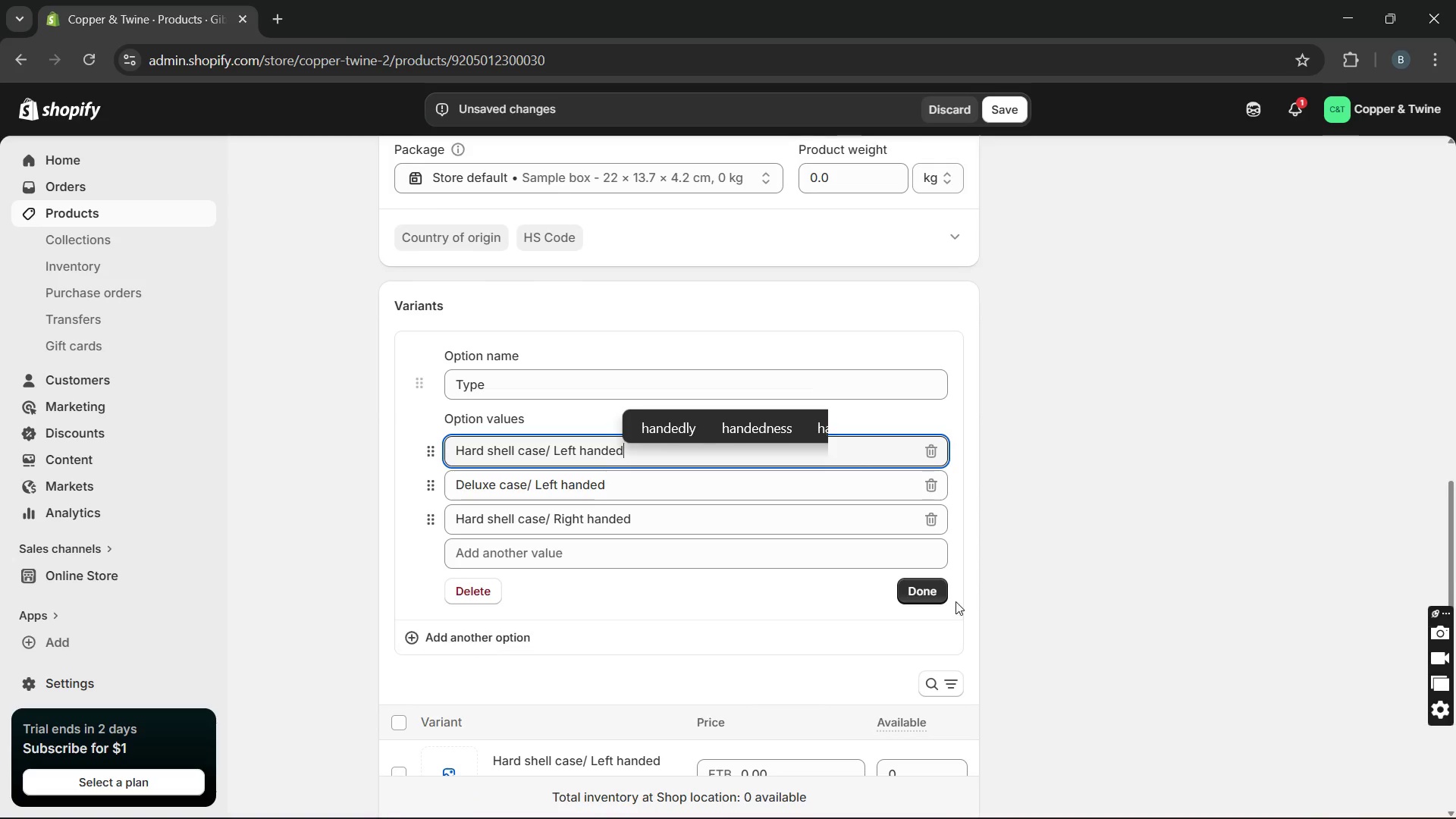 
left_click([939, 592])
 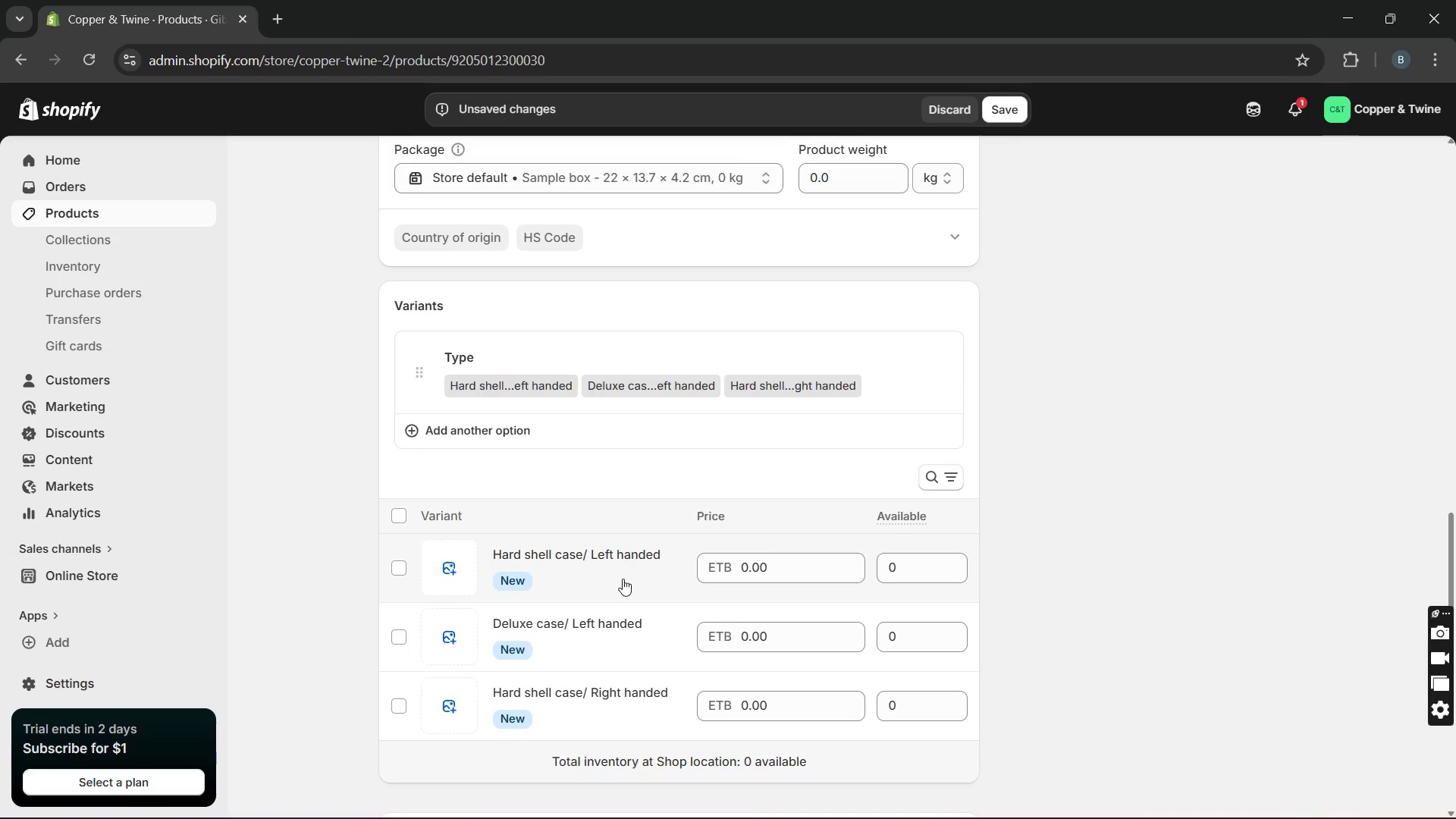 
left_click([623, 579])
 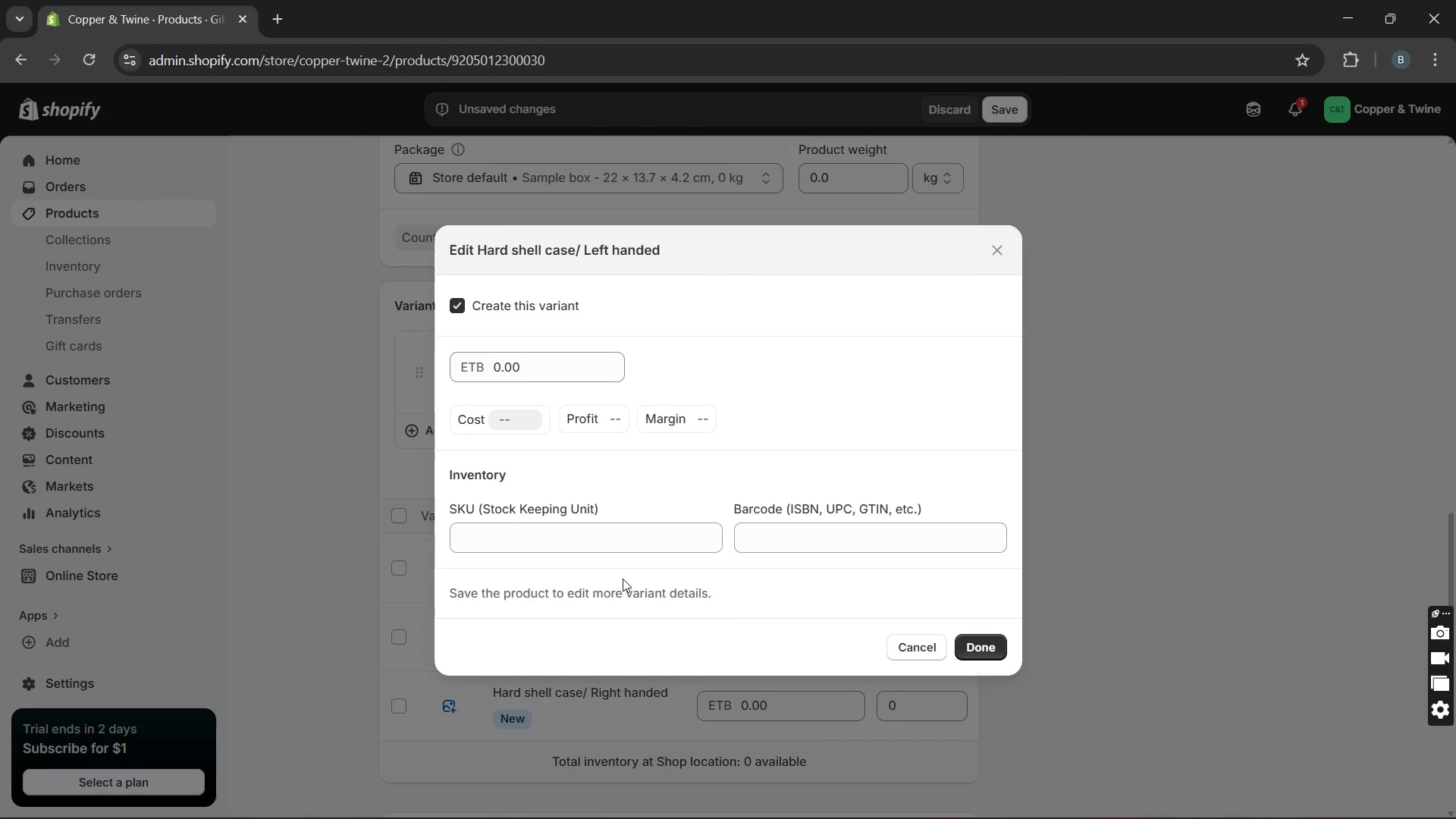 
wait(7.34)
 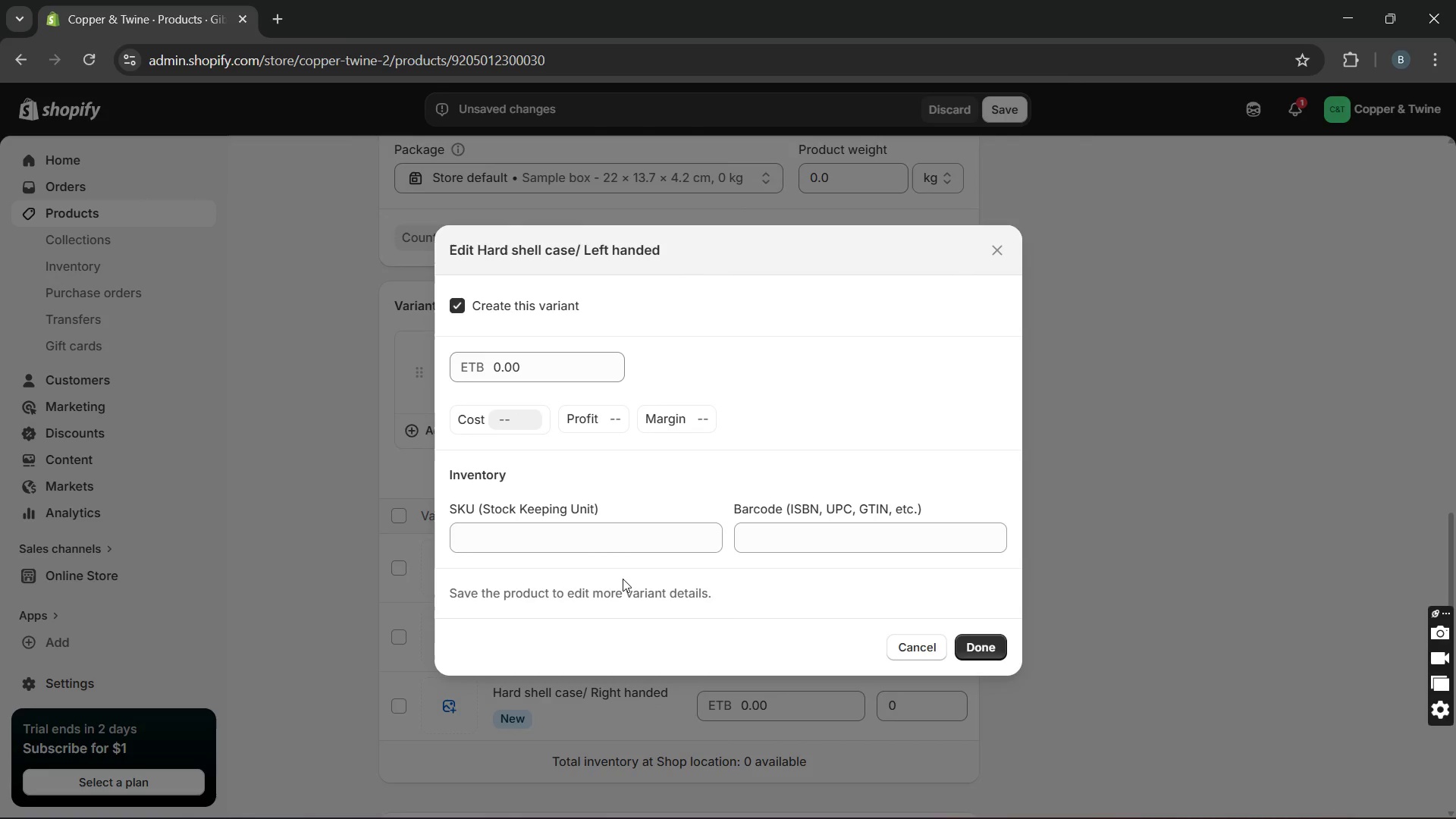 
double_click([509, 368])
 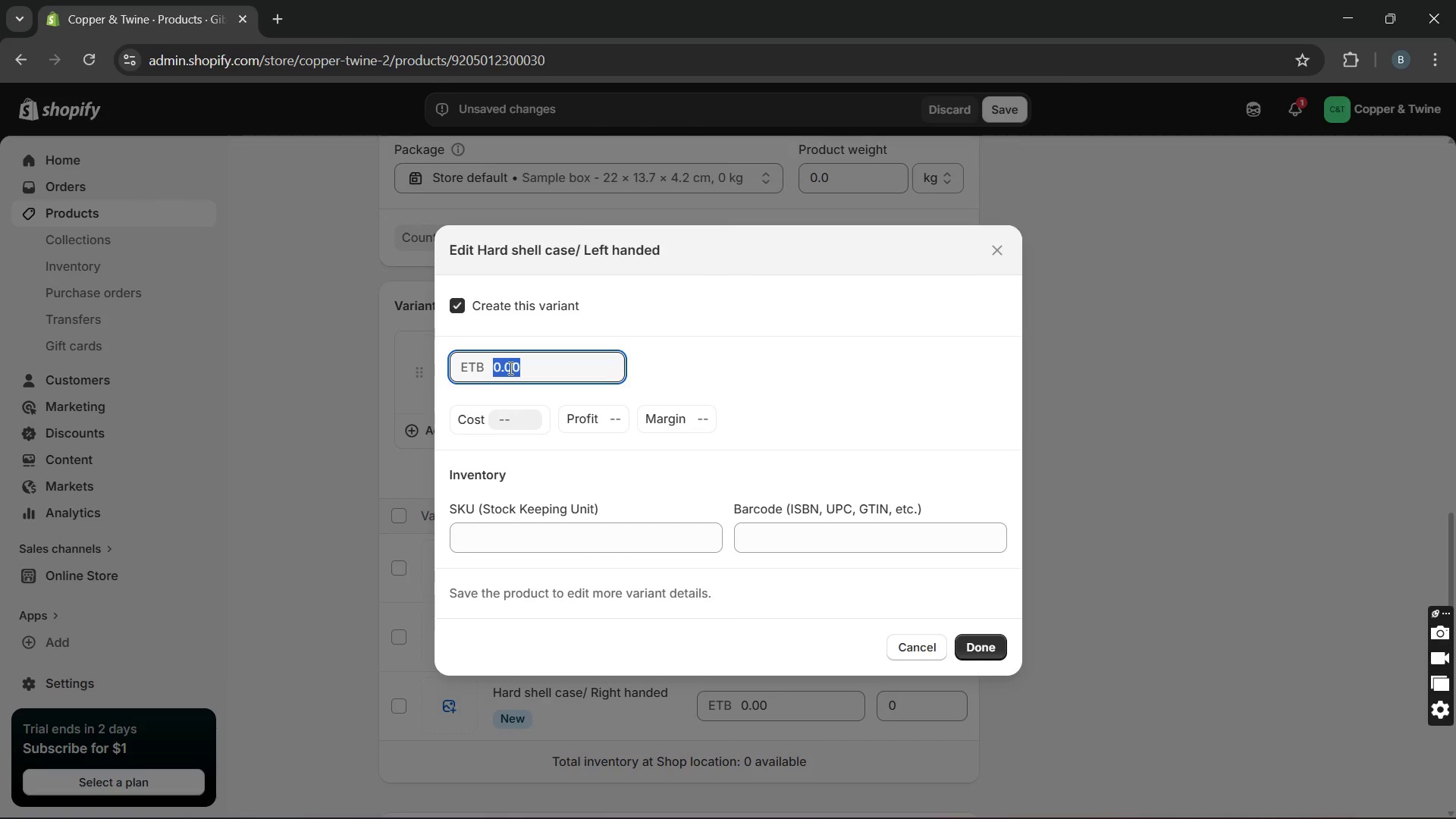 
type(6029.25)
 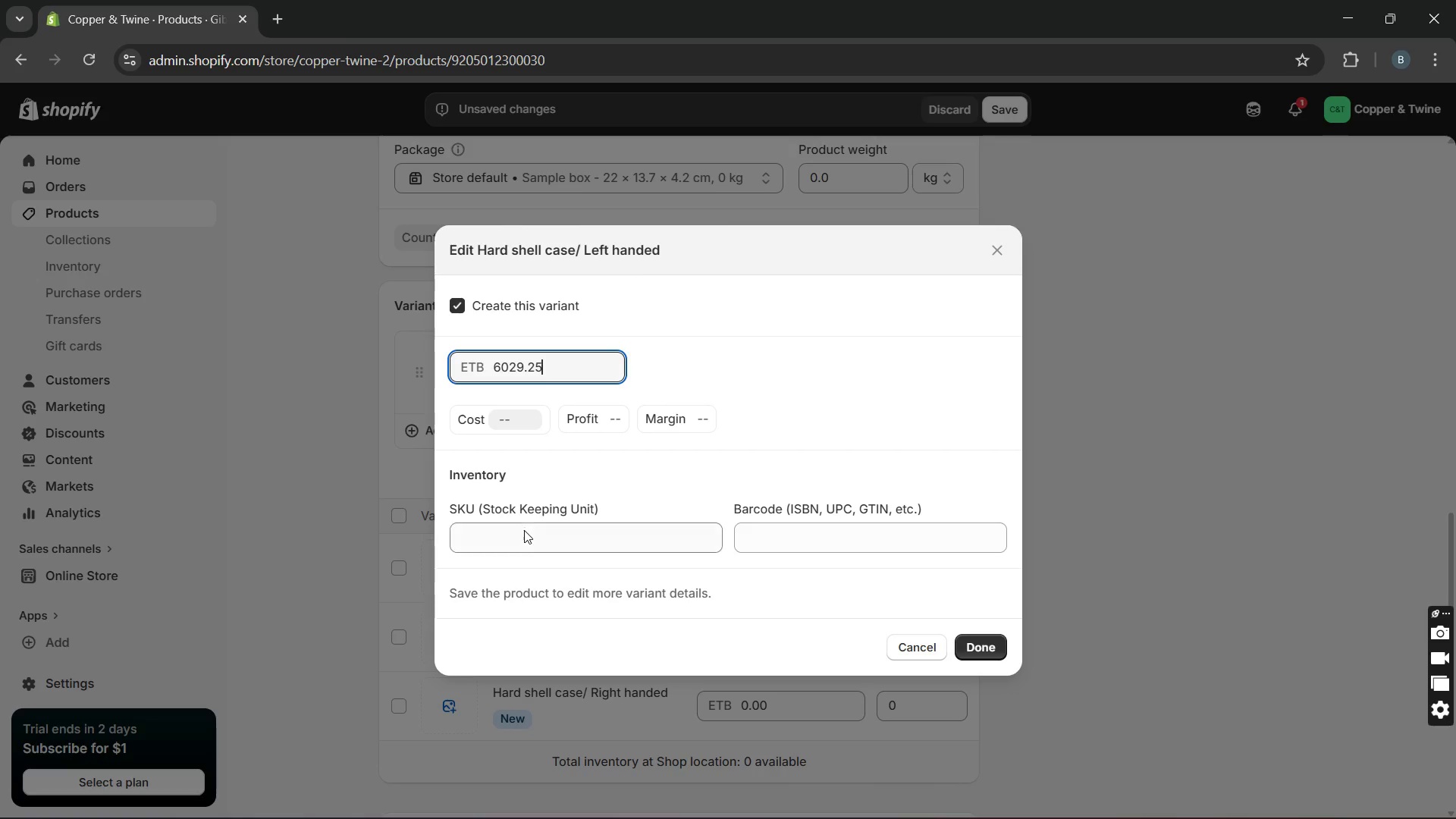 
left_click([524, 540])
 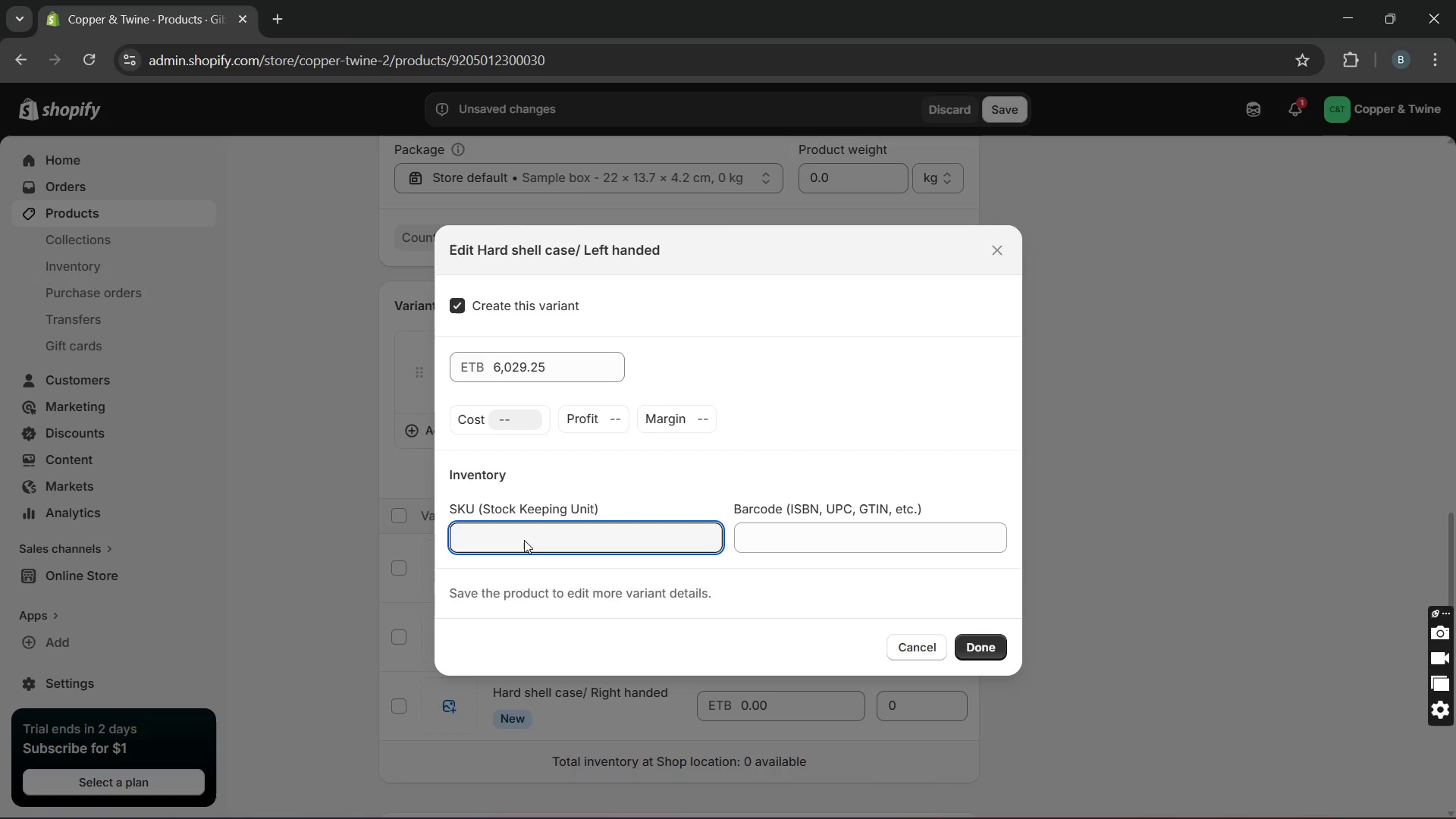 
type(CT-00039-LH-HSC)
 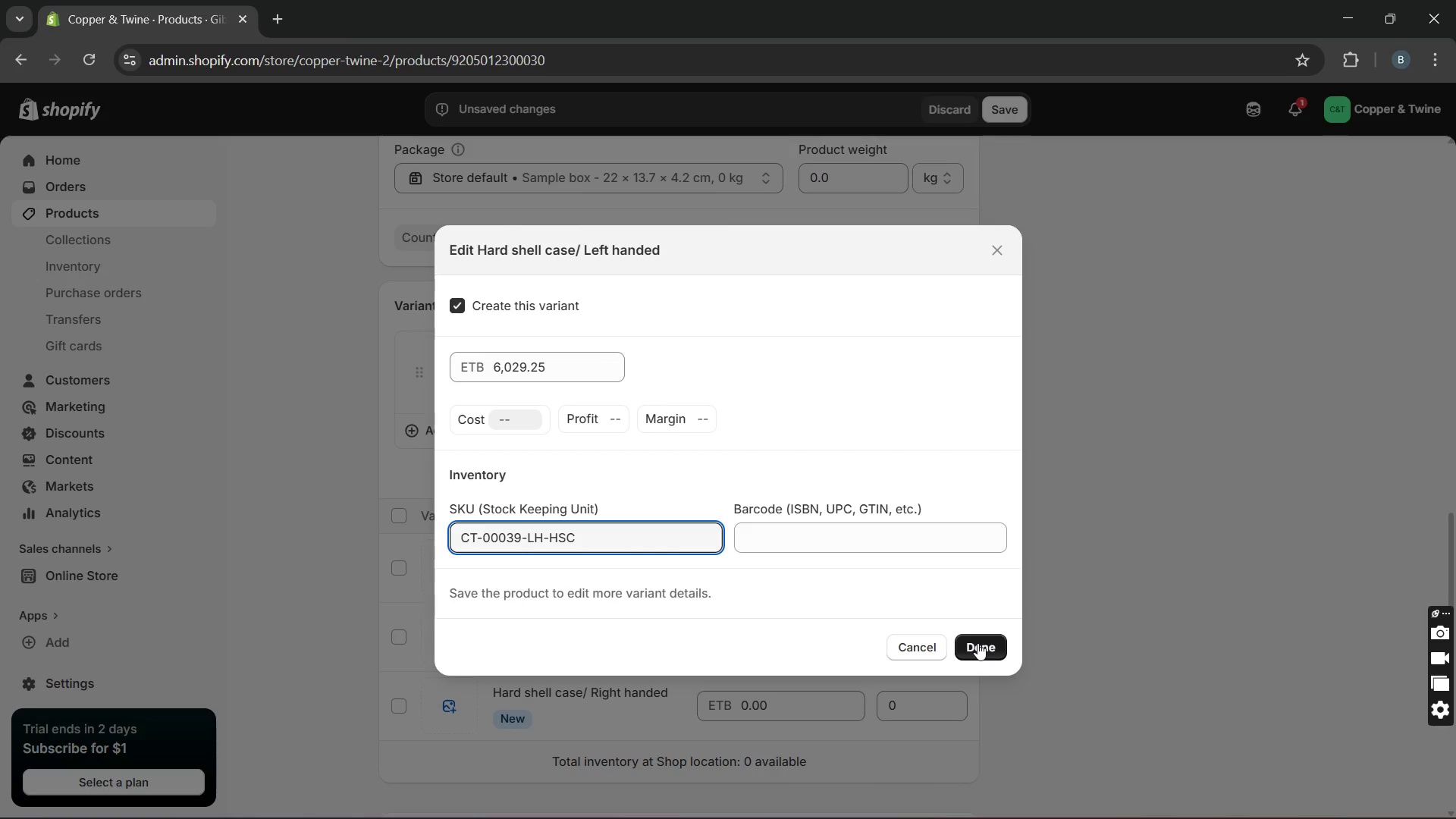 
left_click([977, 643])
 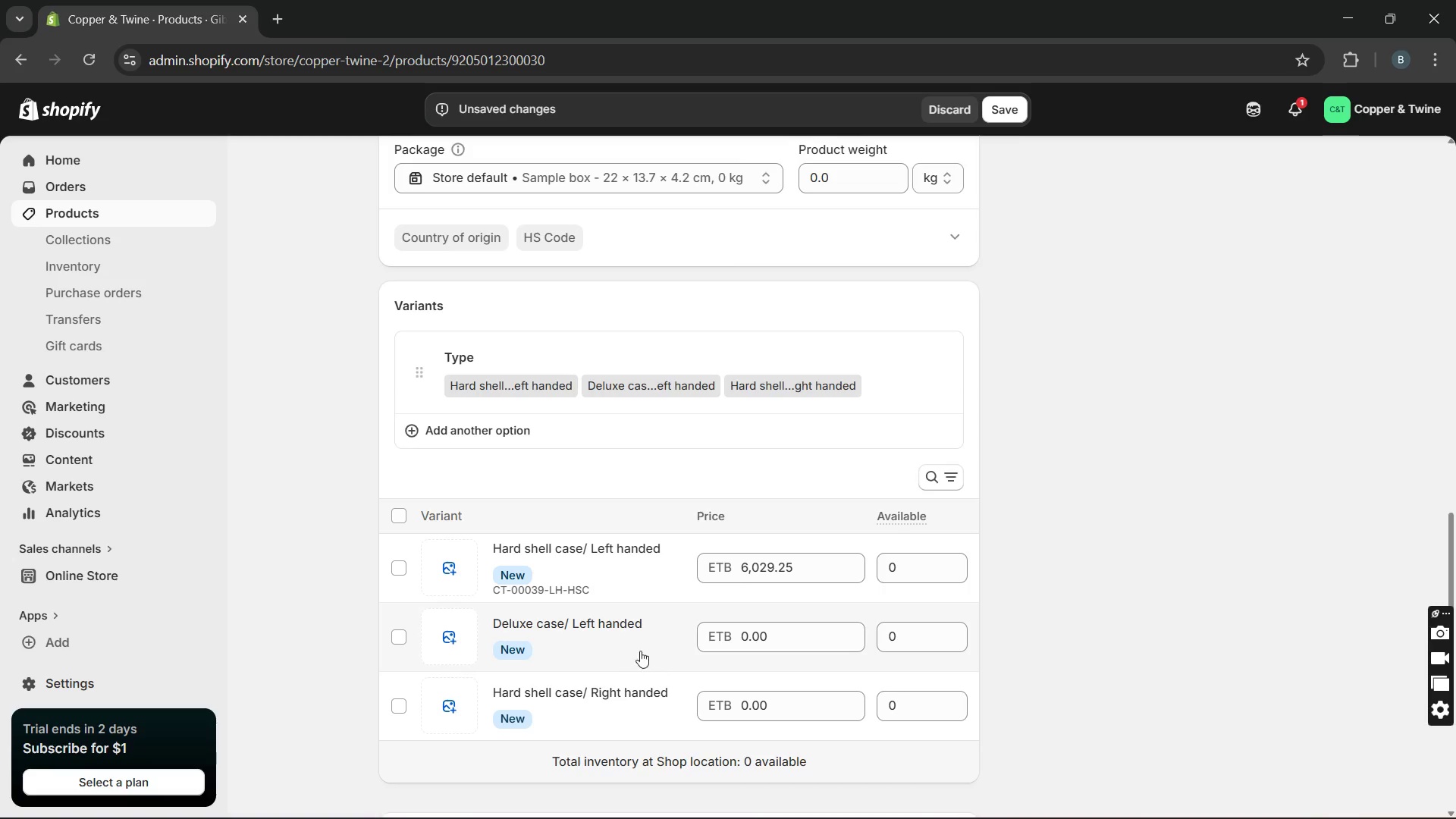 
left_click([626, 640])
 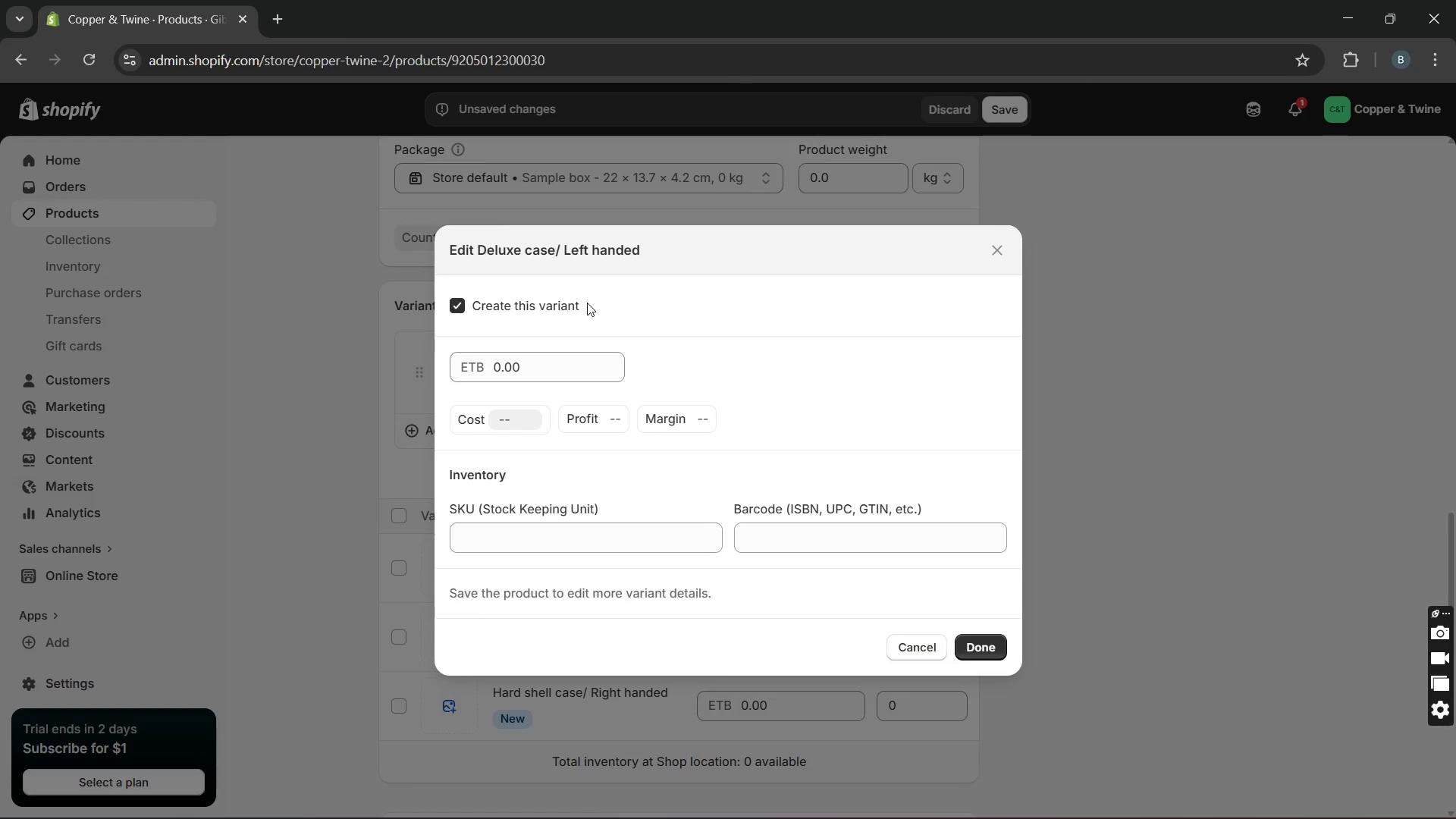 
double_click([541, 361])
 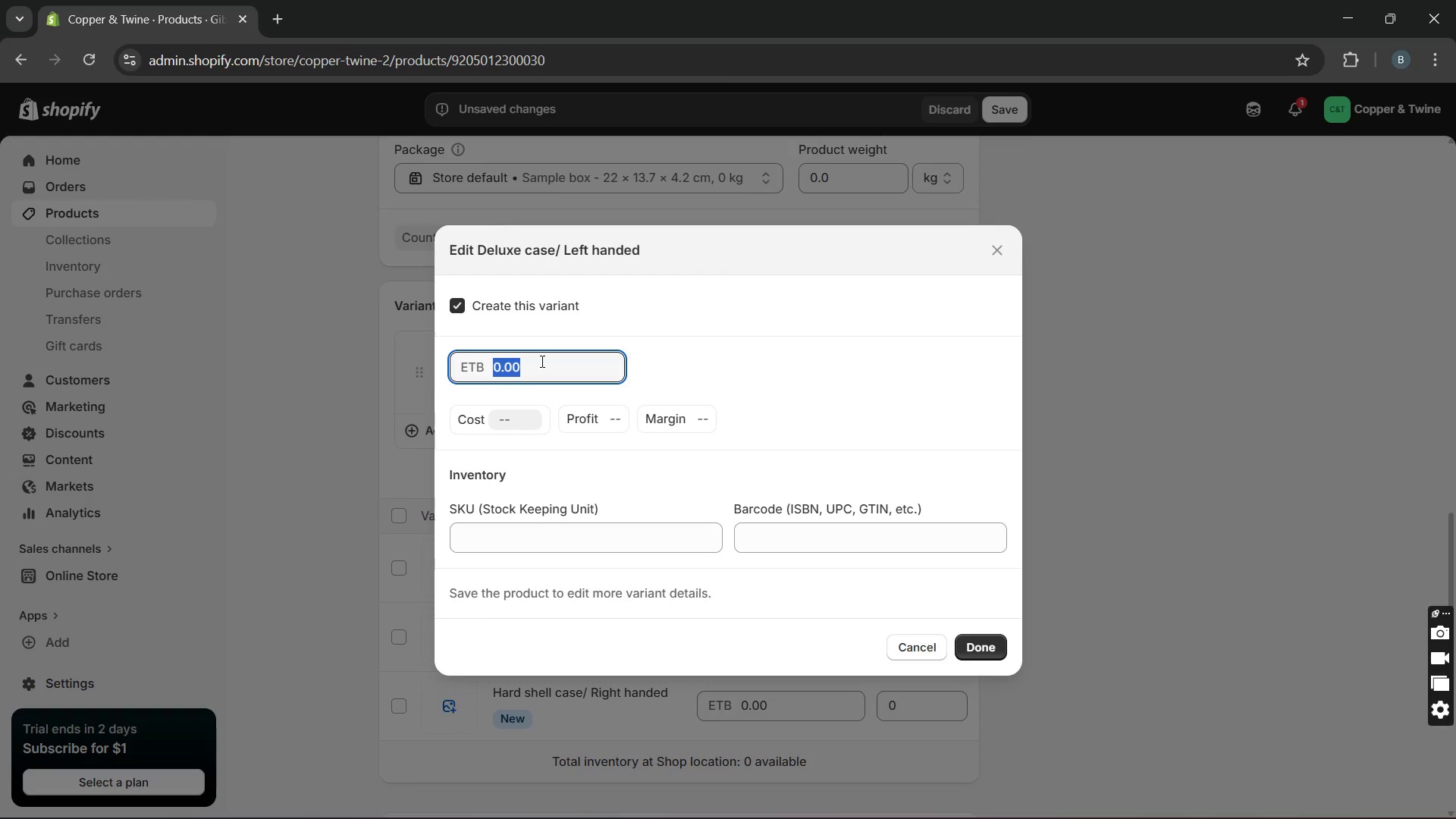 
type(6179.25)
 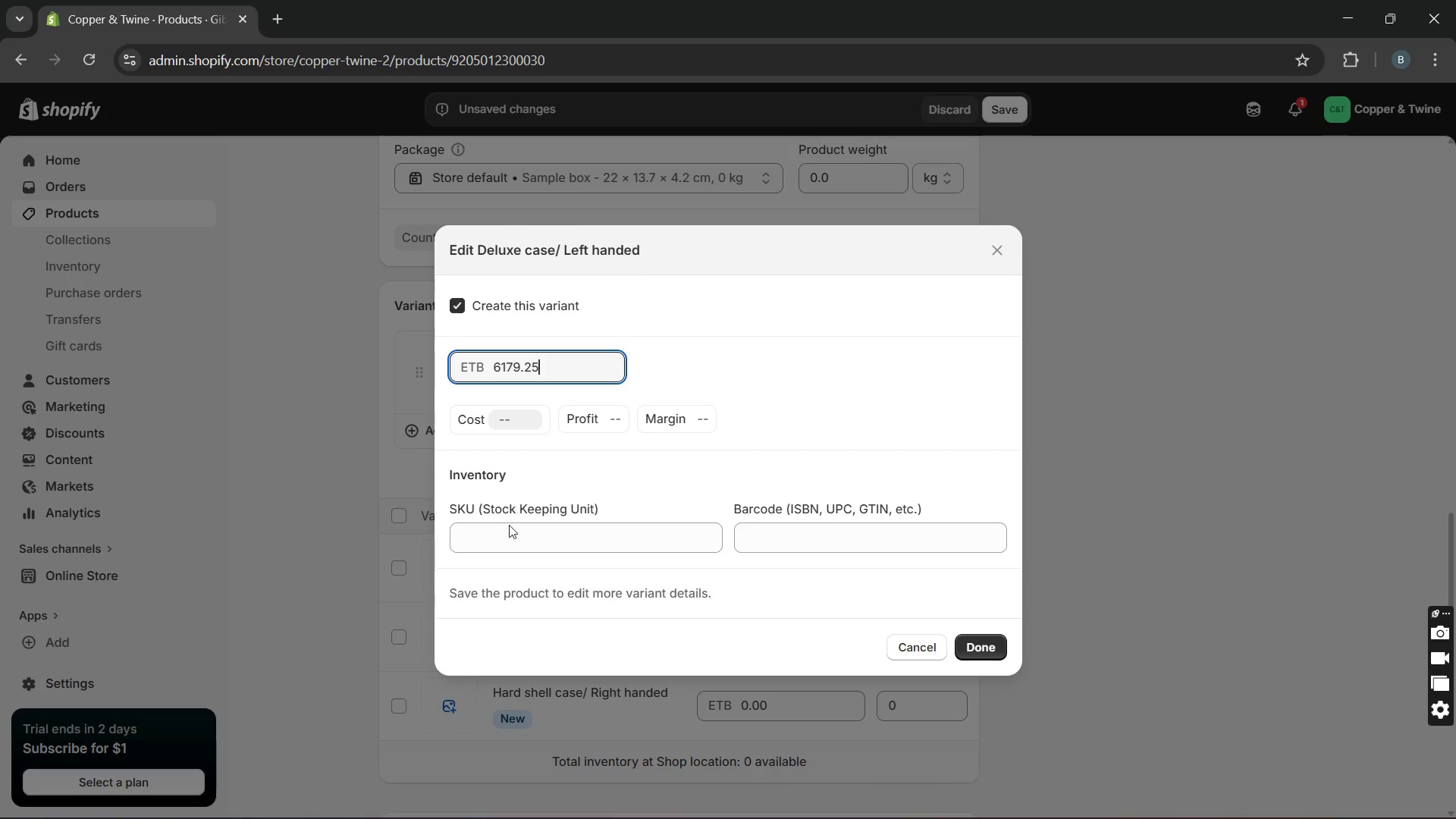 
left_click([507, 535])
 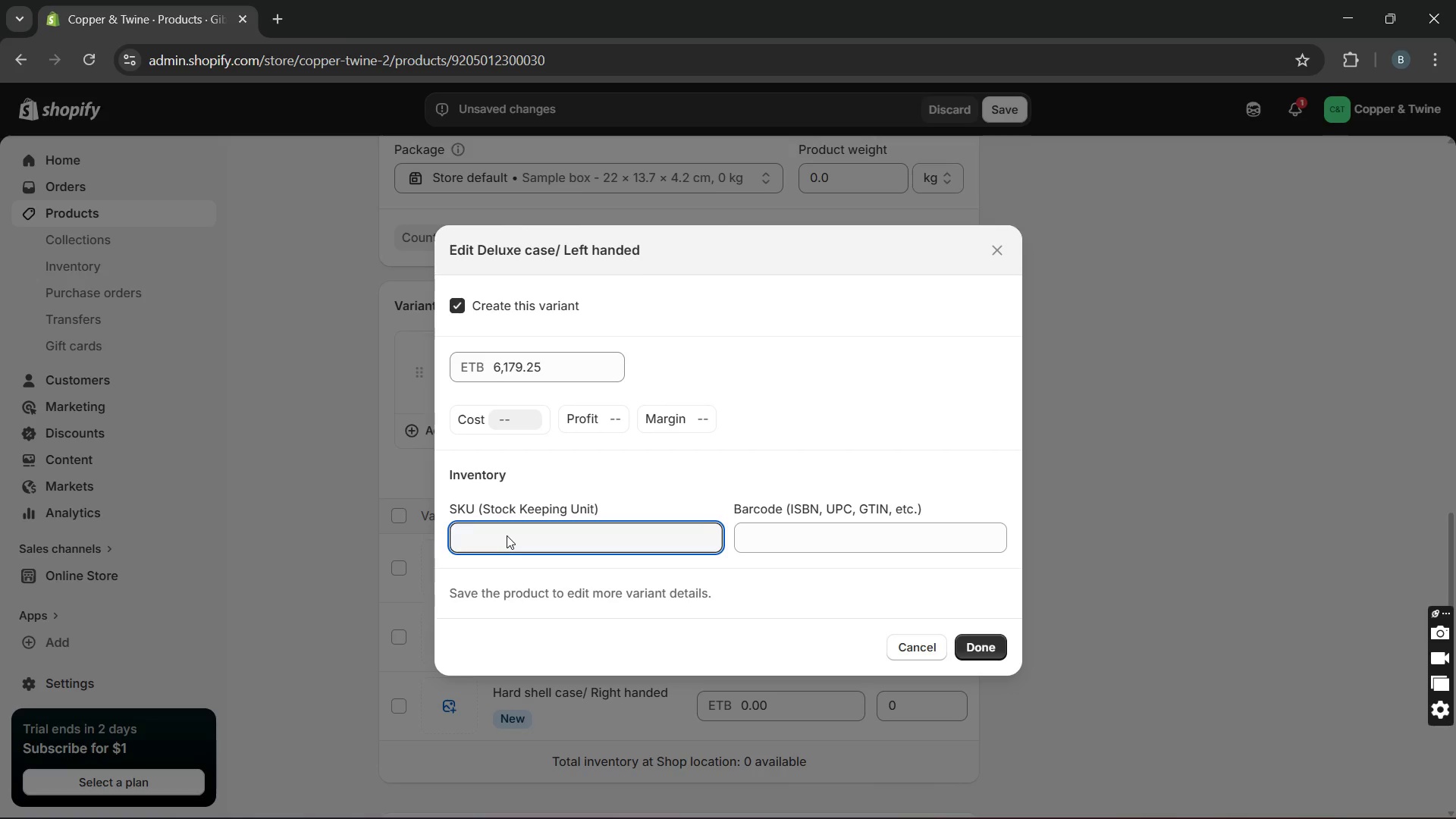 
type(CT-00039-LH)
 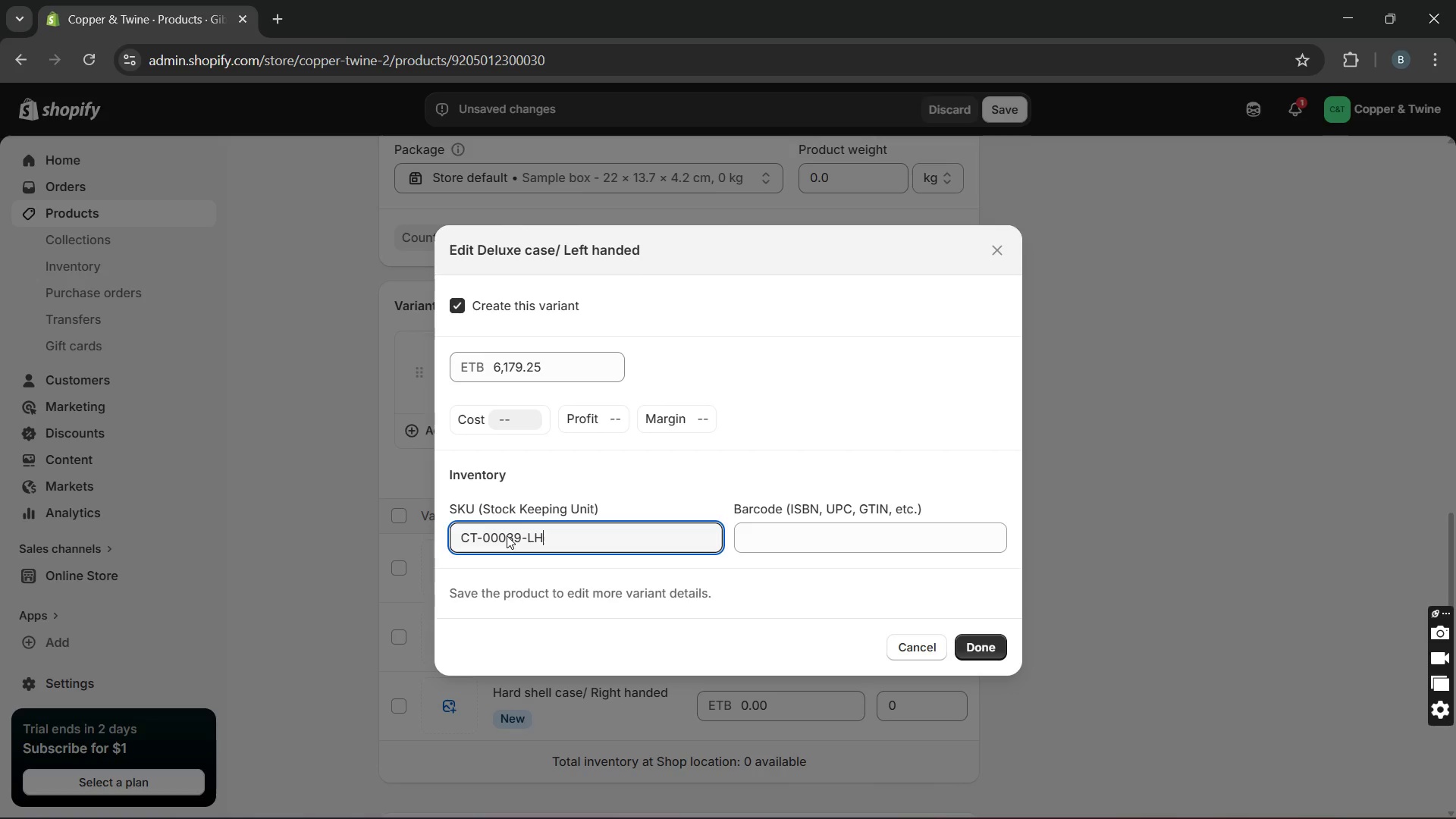 
wait(12.72)
 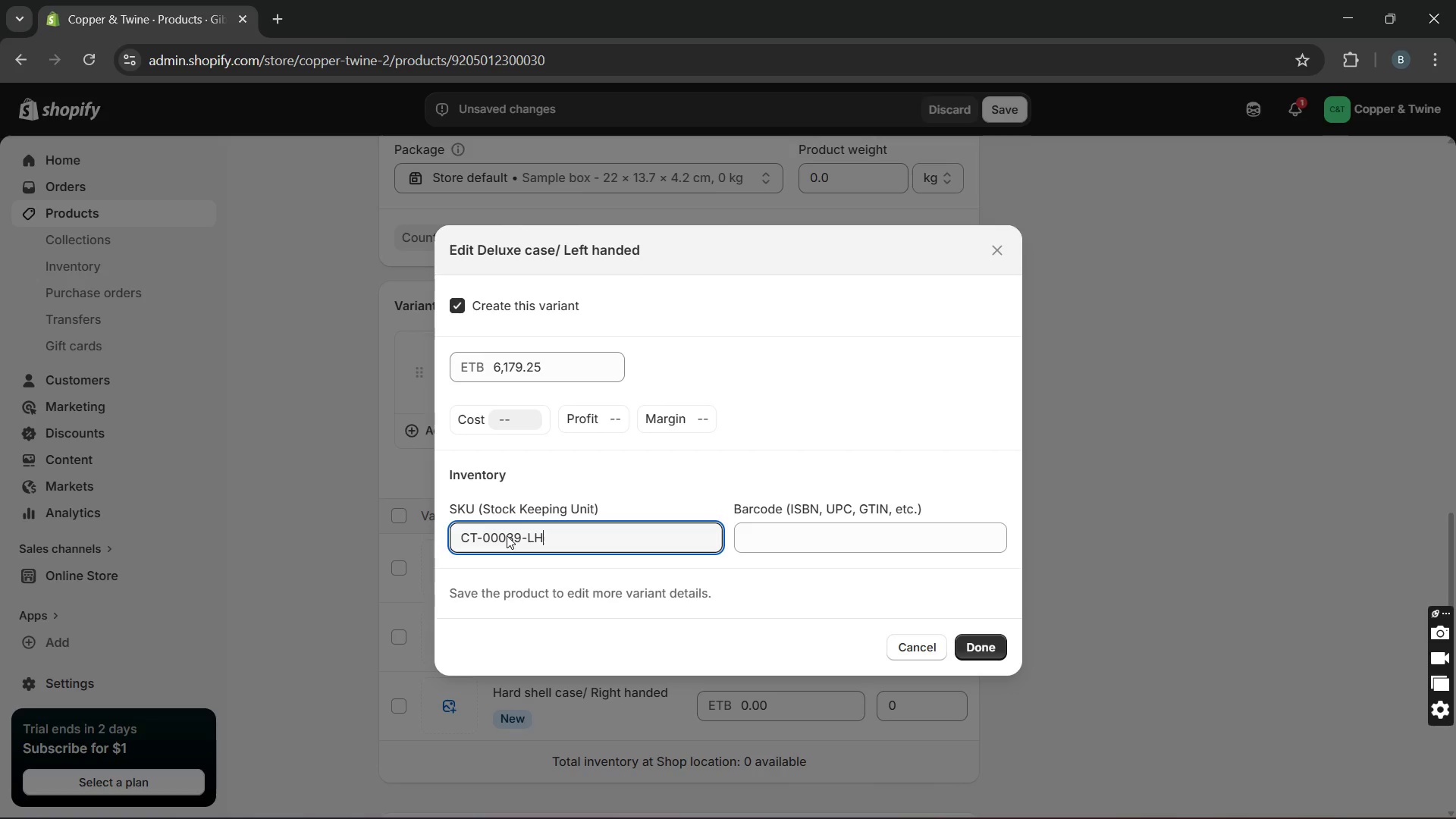 
type(-DC)
 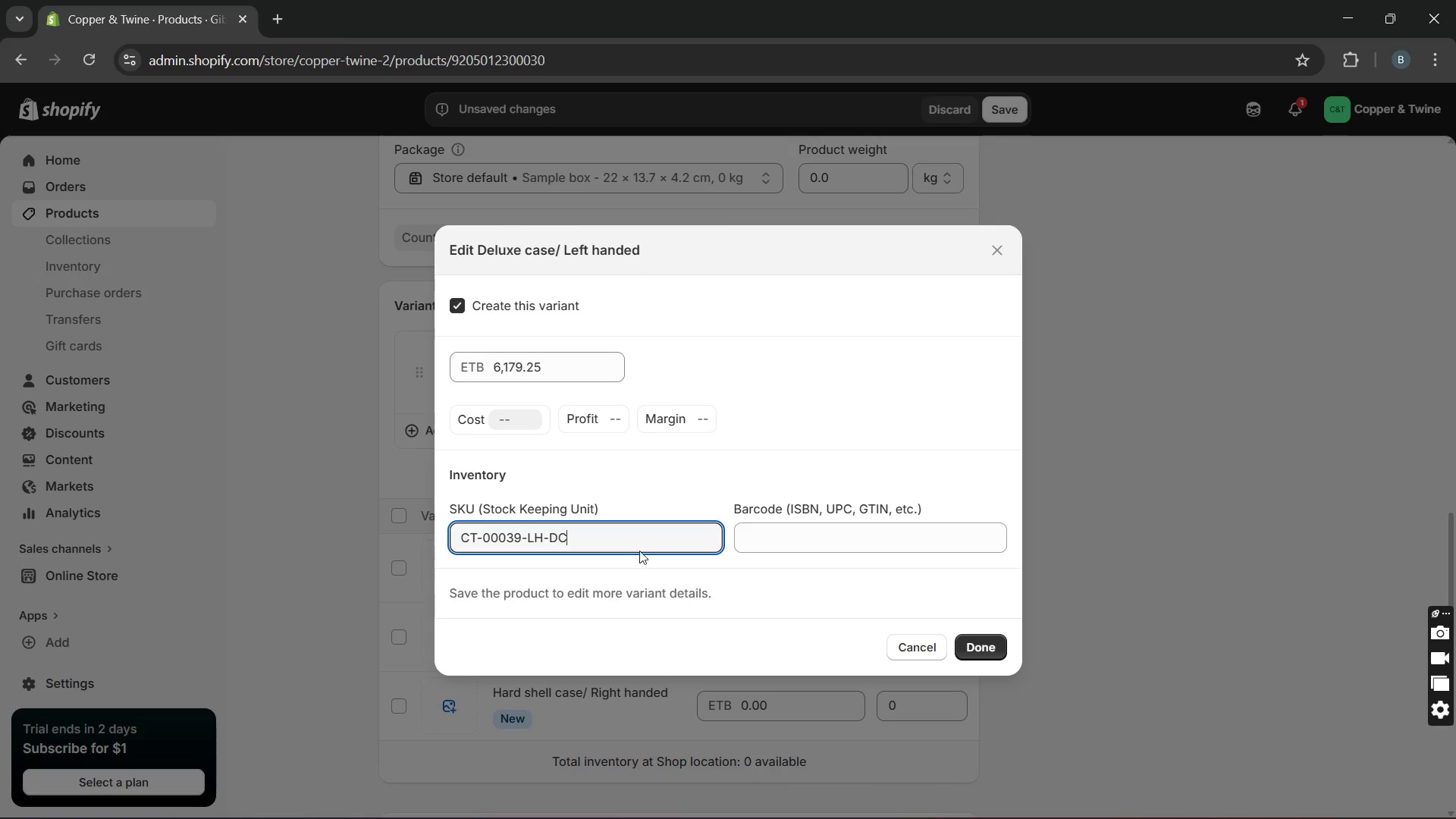 
left_click([977, 647])
 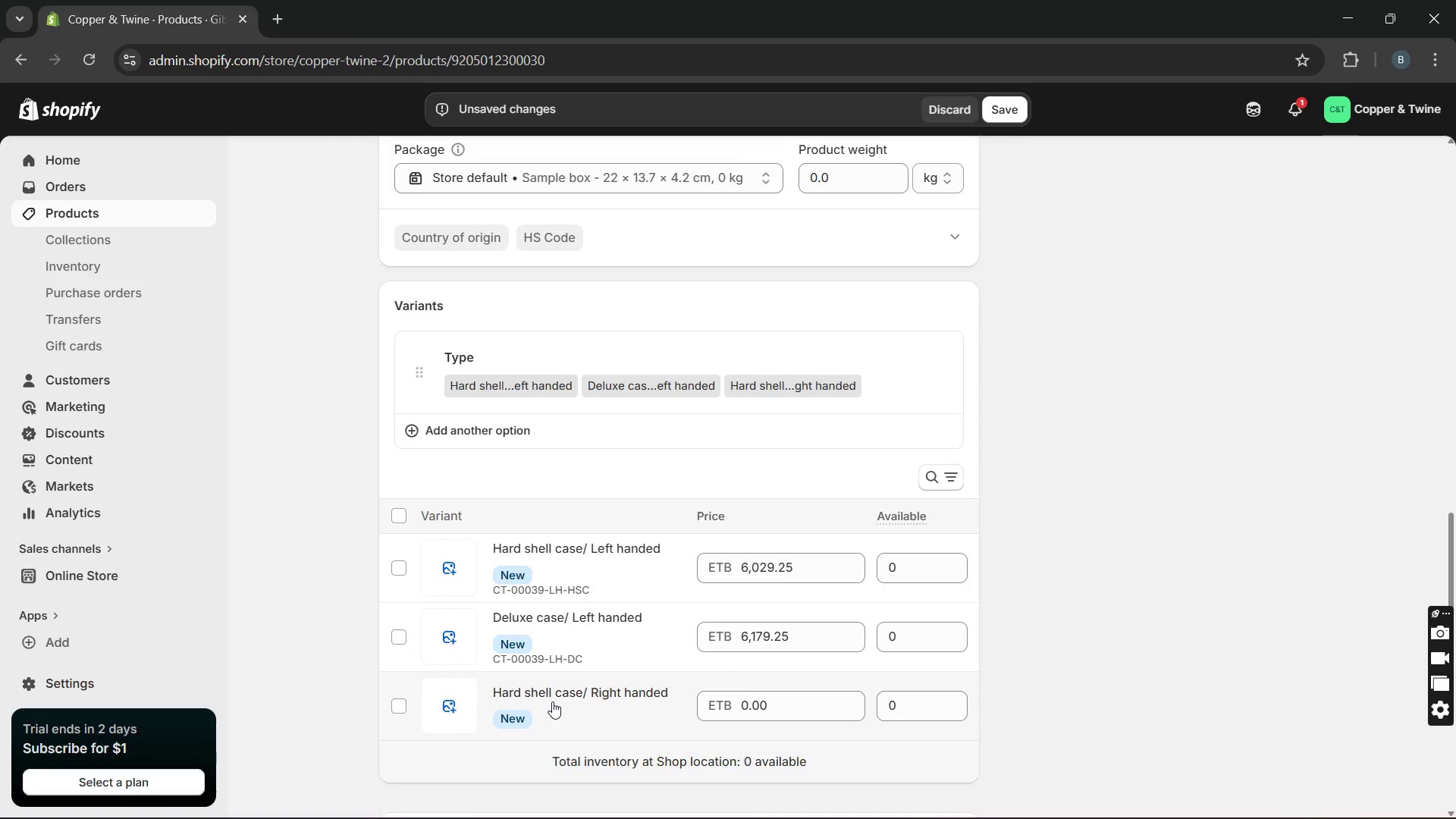 
double_click([552, 701])
 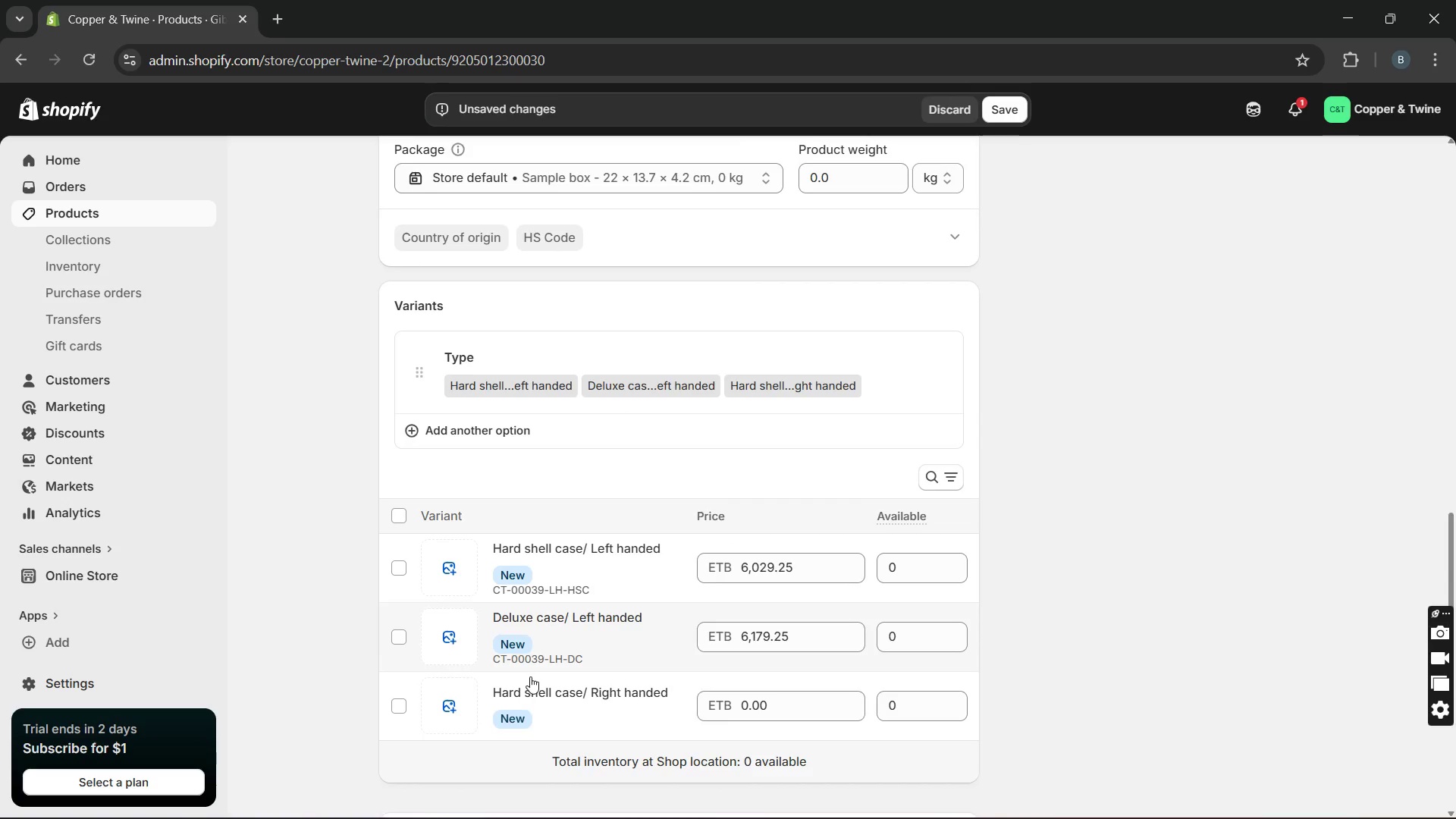 
double_click([530, 676])
 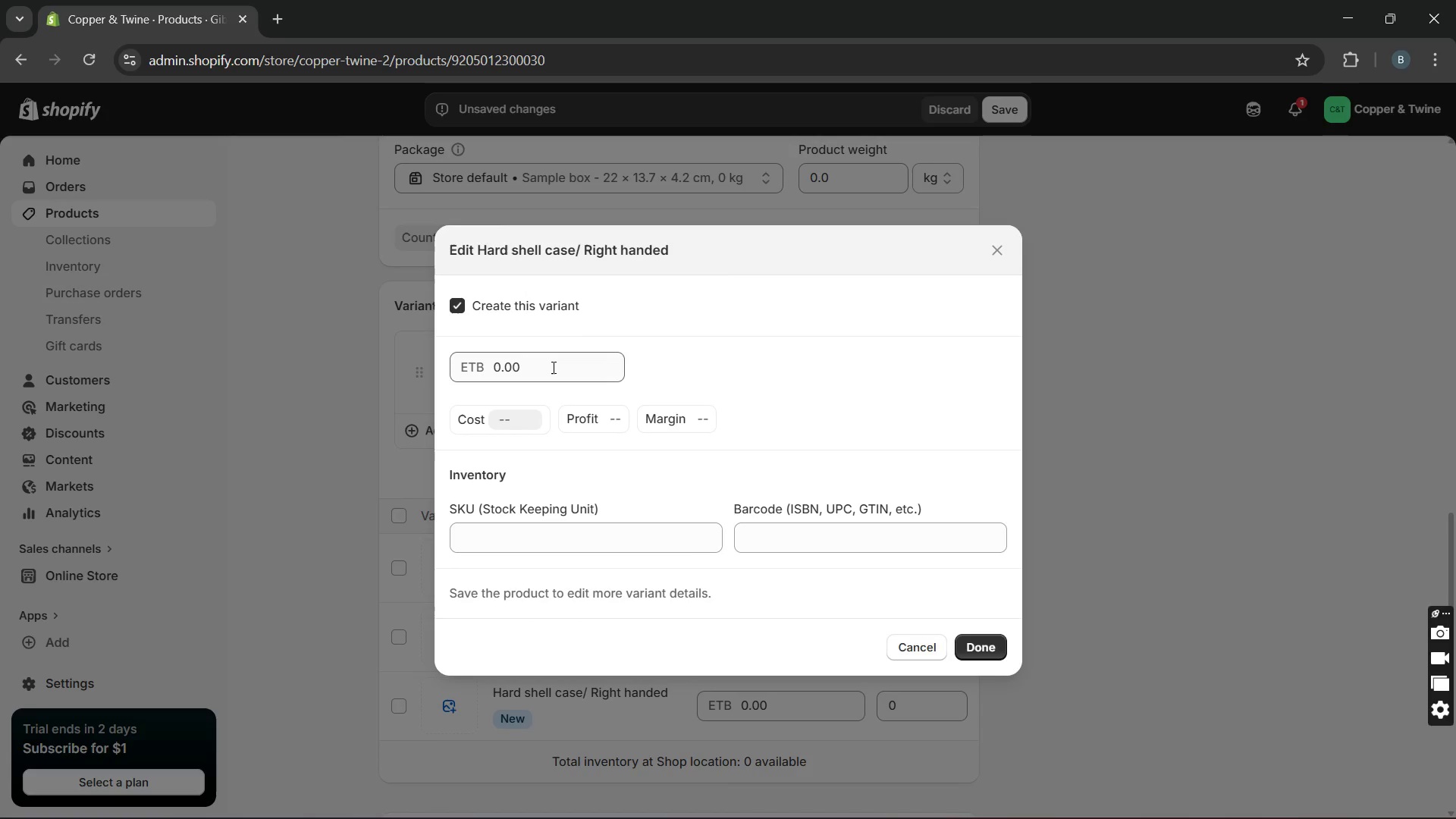 
double_click([552, 367])
 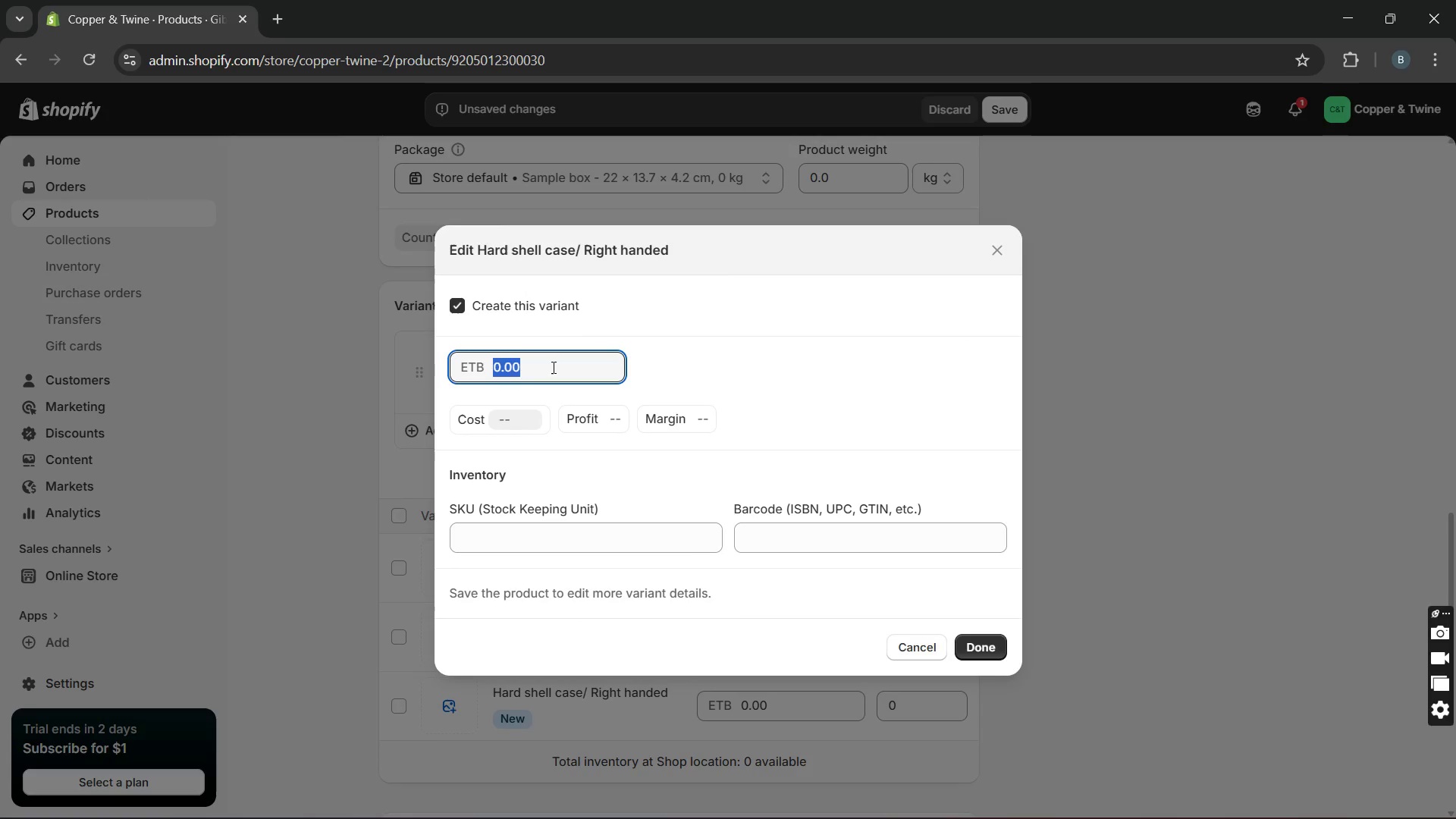 
type(CT-0006129.25)
 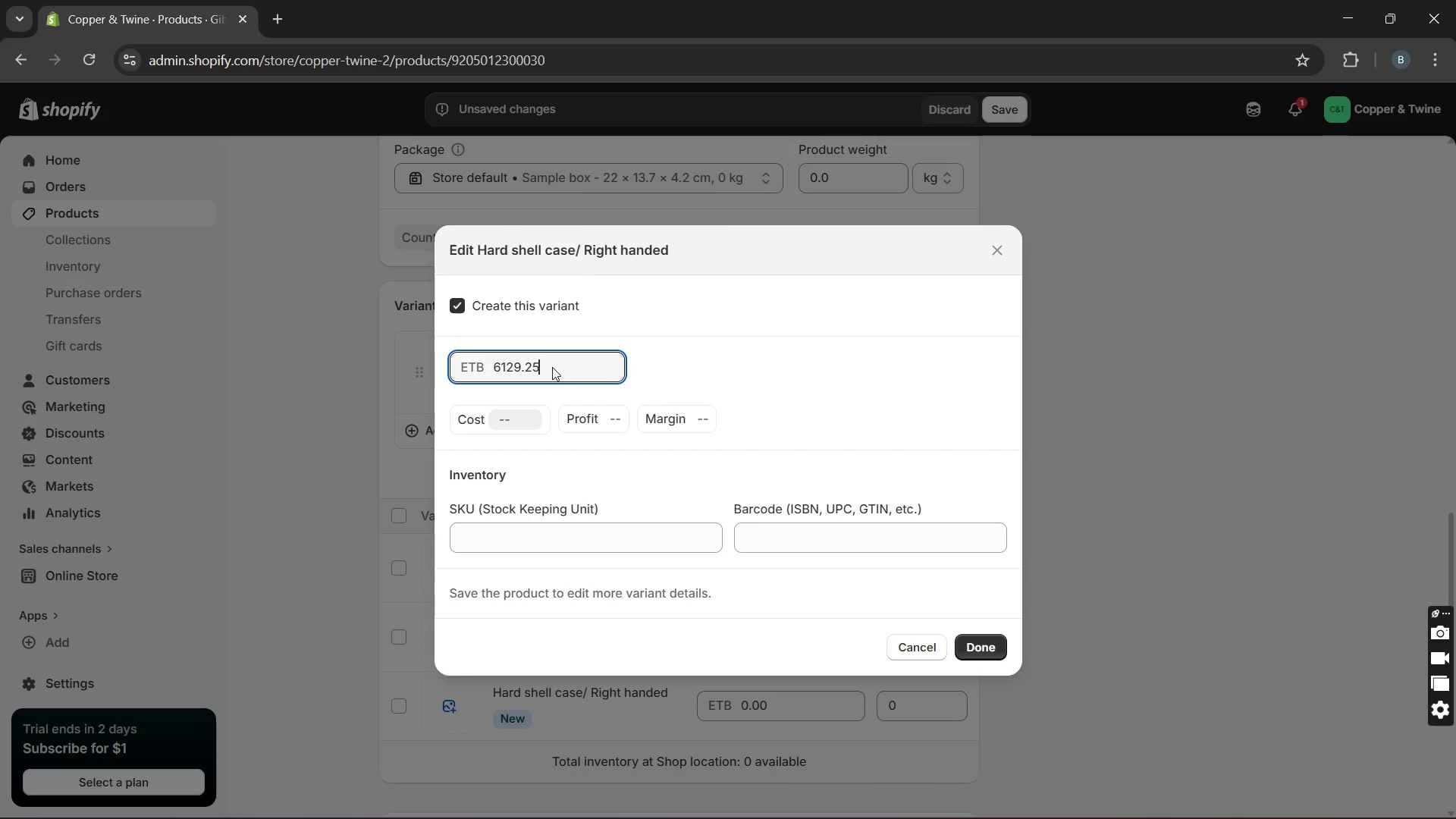 
hold_key(key=Backspace, duration=0.94)
 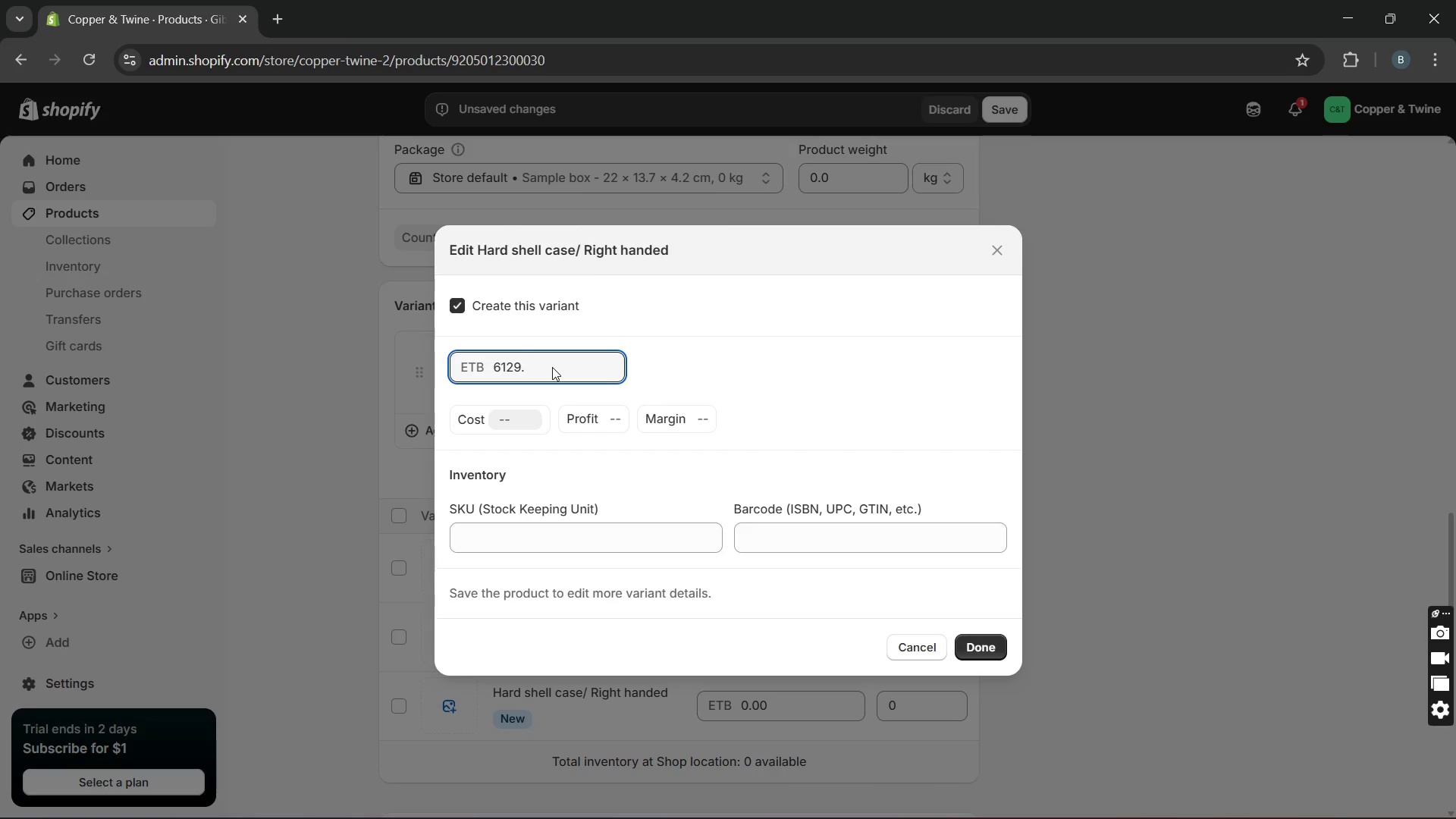 
left_click([544, 538])
 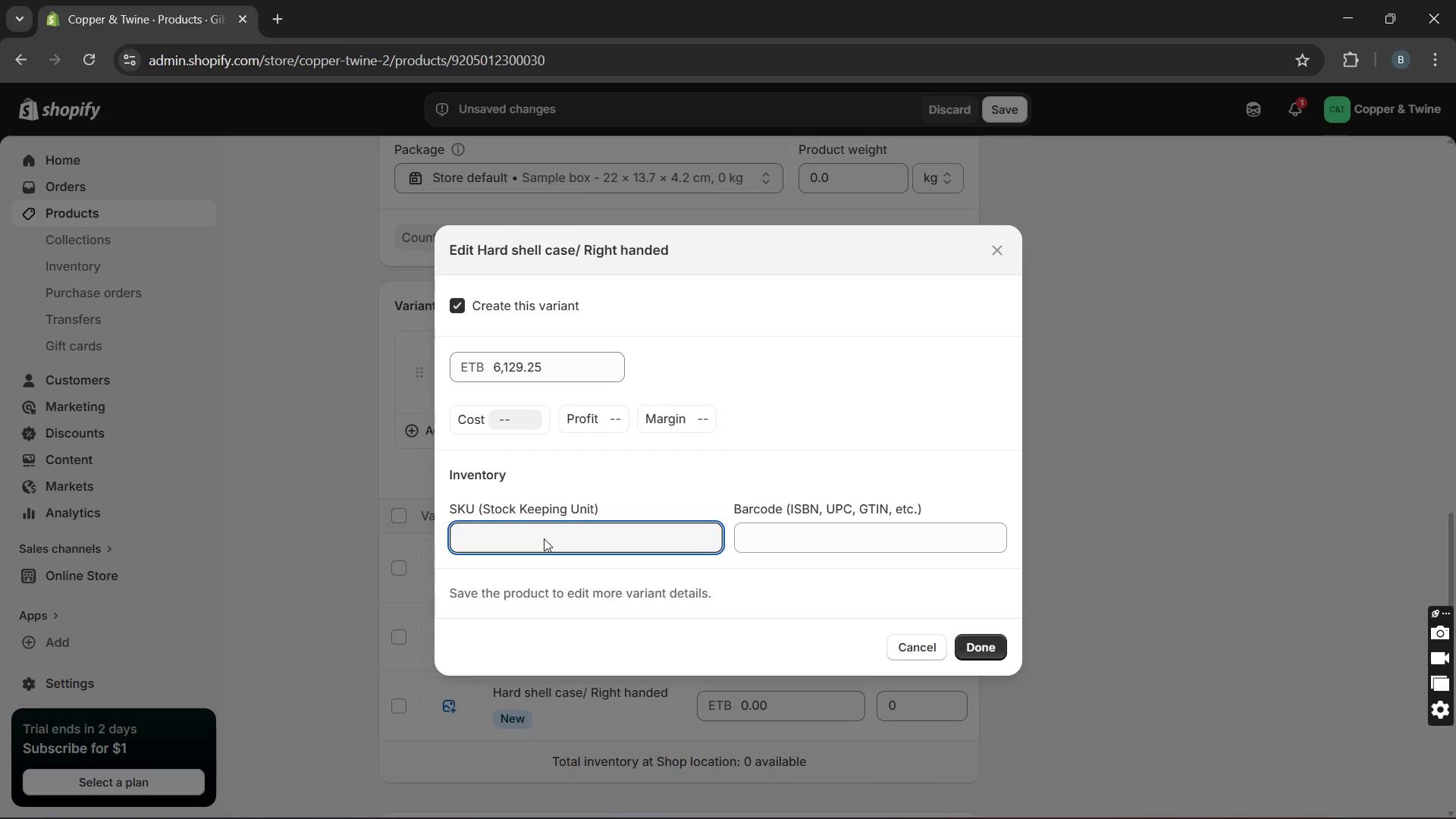 
type(CT-00039-RH-HSC)
 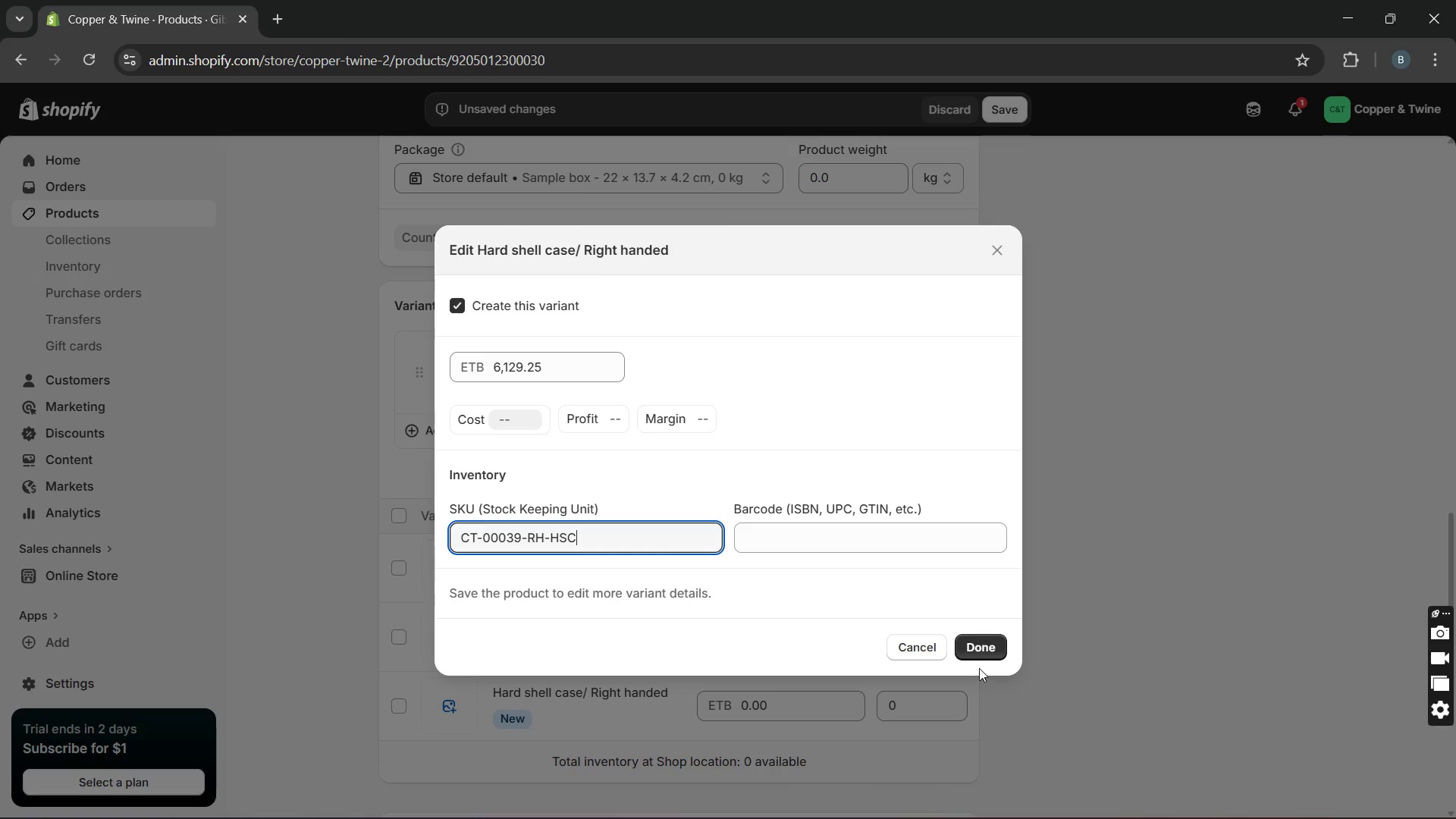 
left_click([977, 654])
 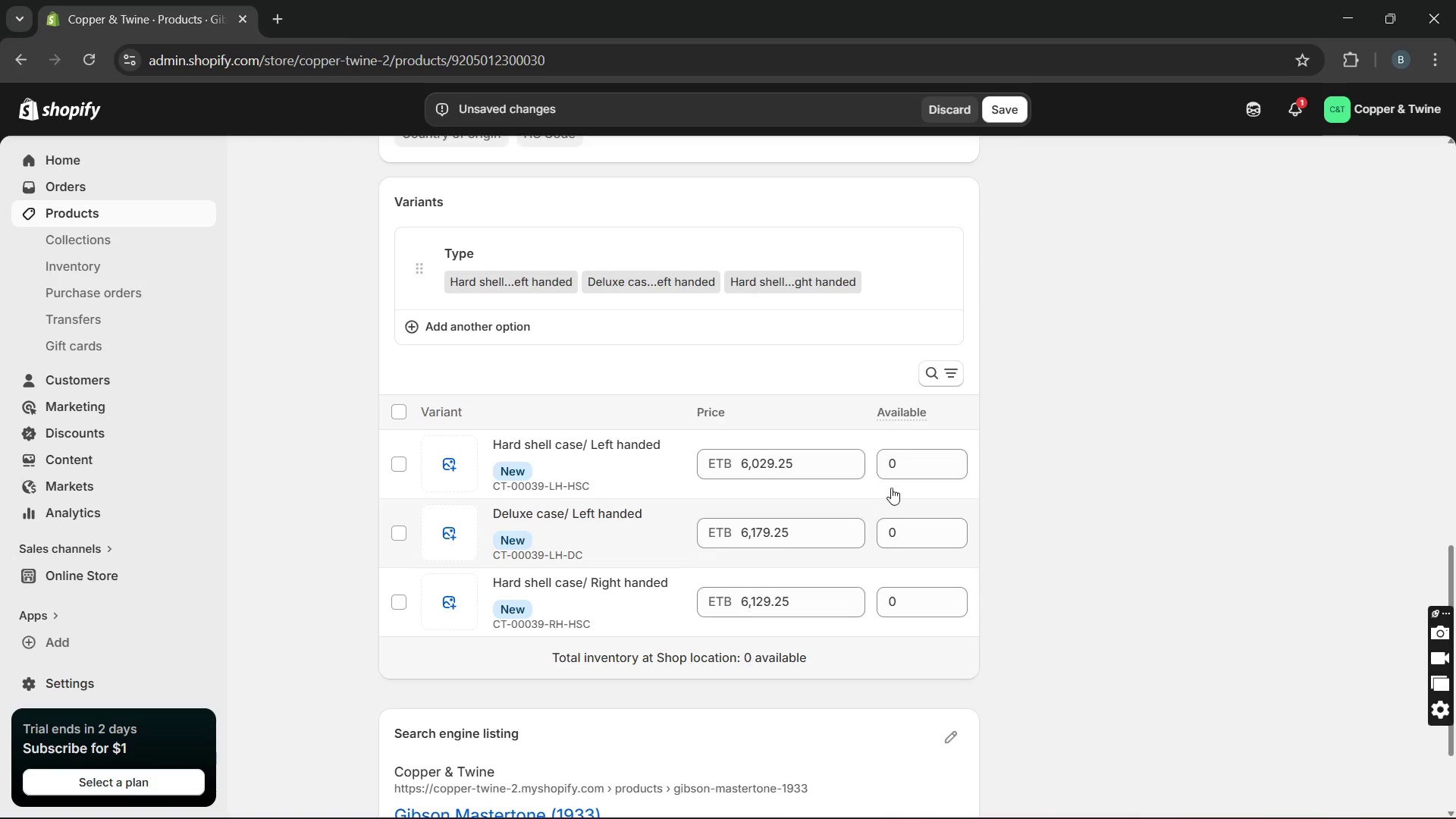 
double_click([891, 457])
 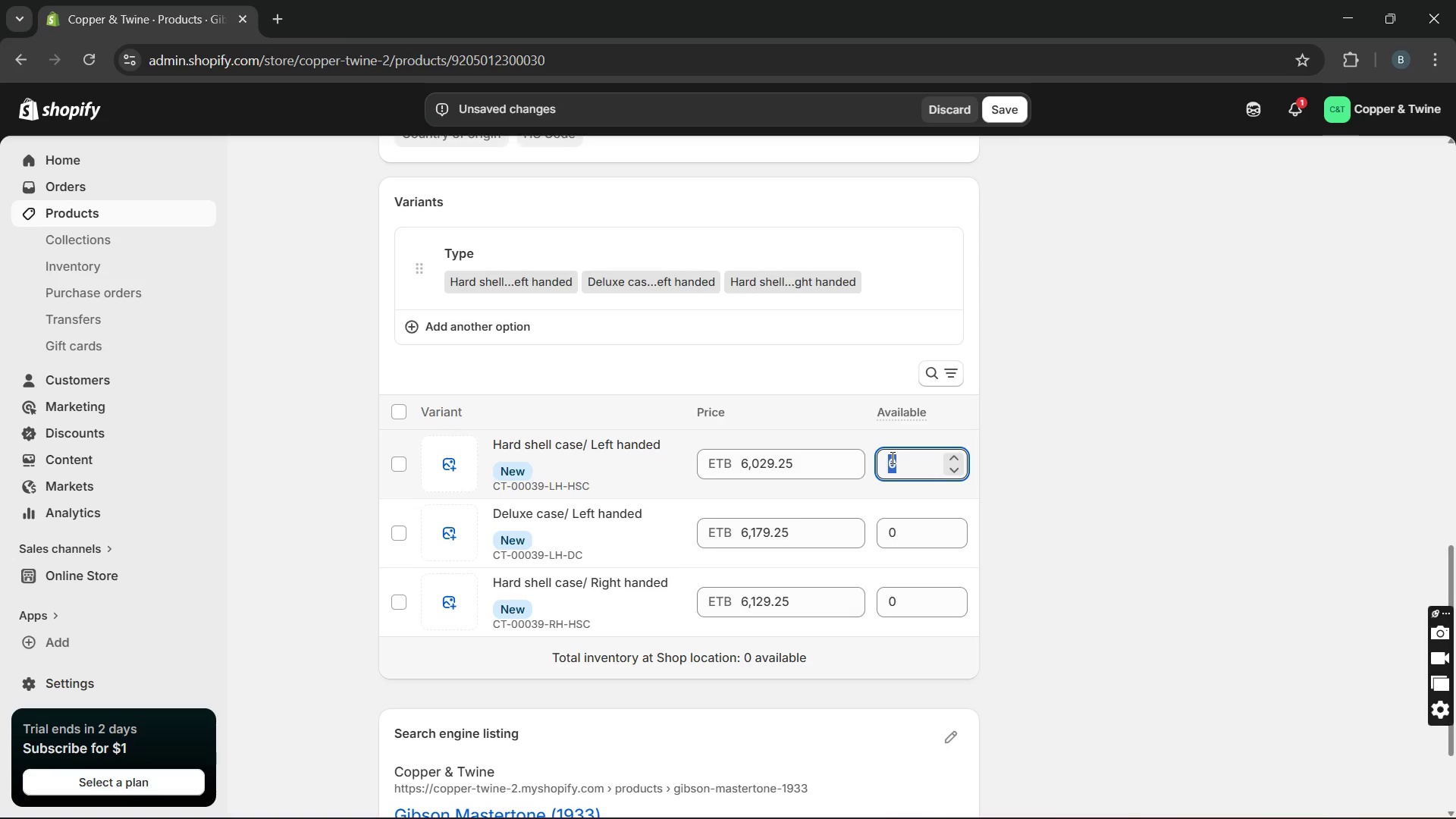 
type(12)
 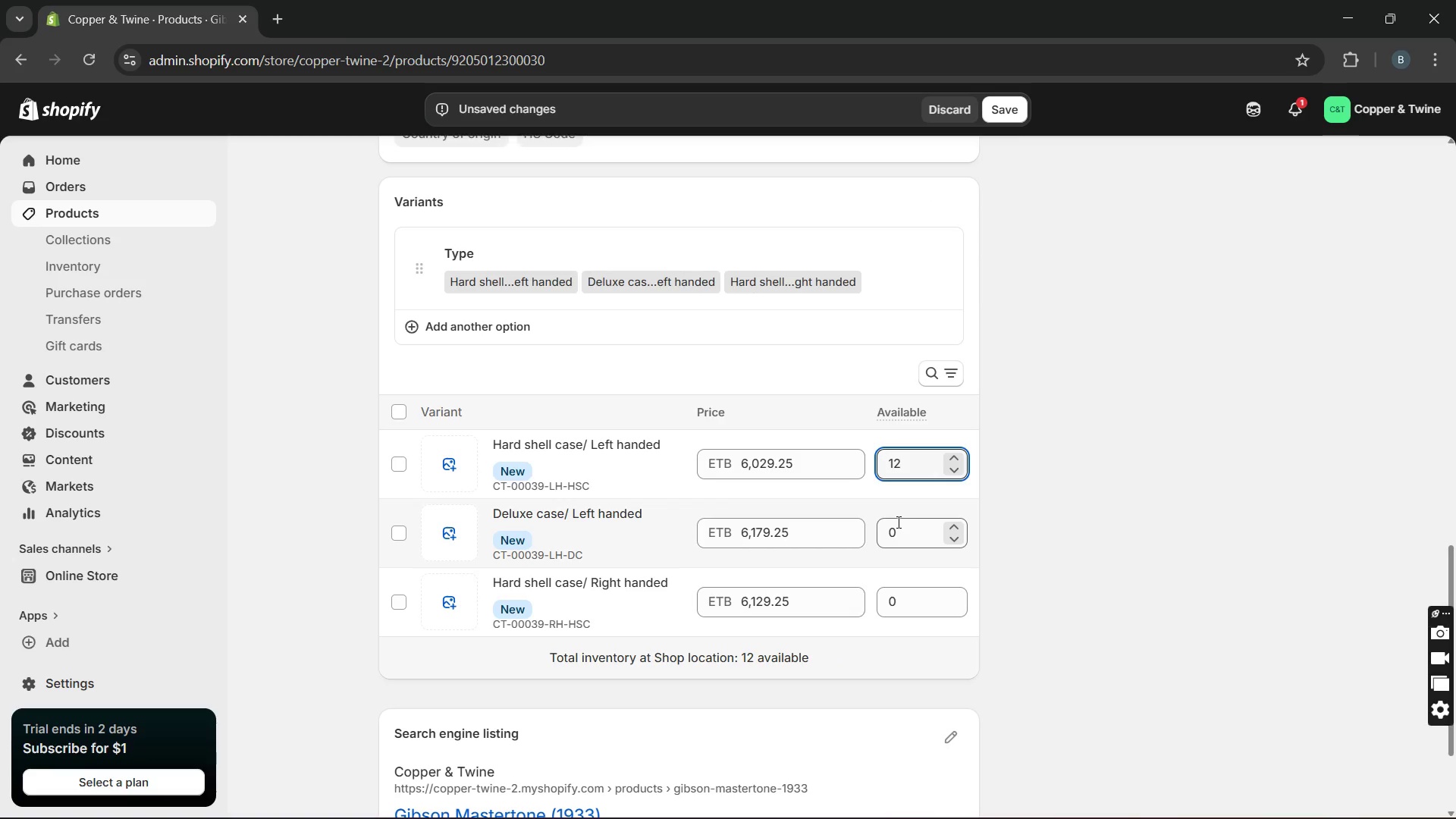 
double_click([897, 522])
 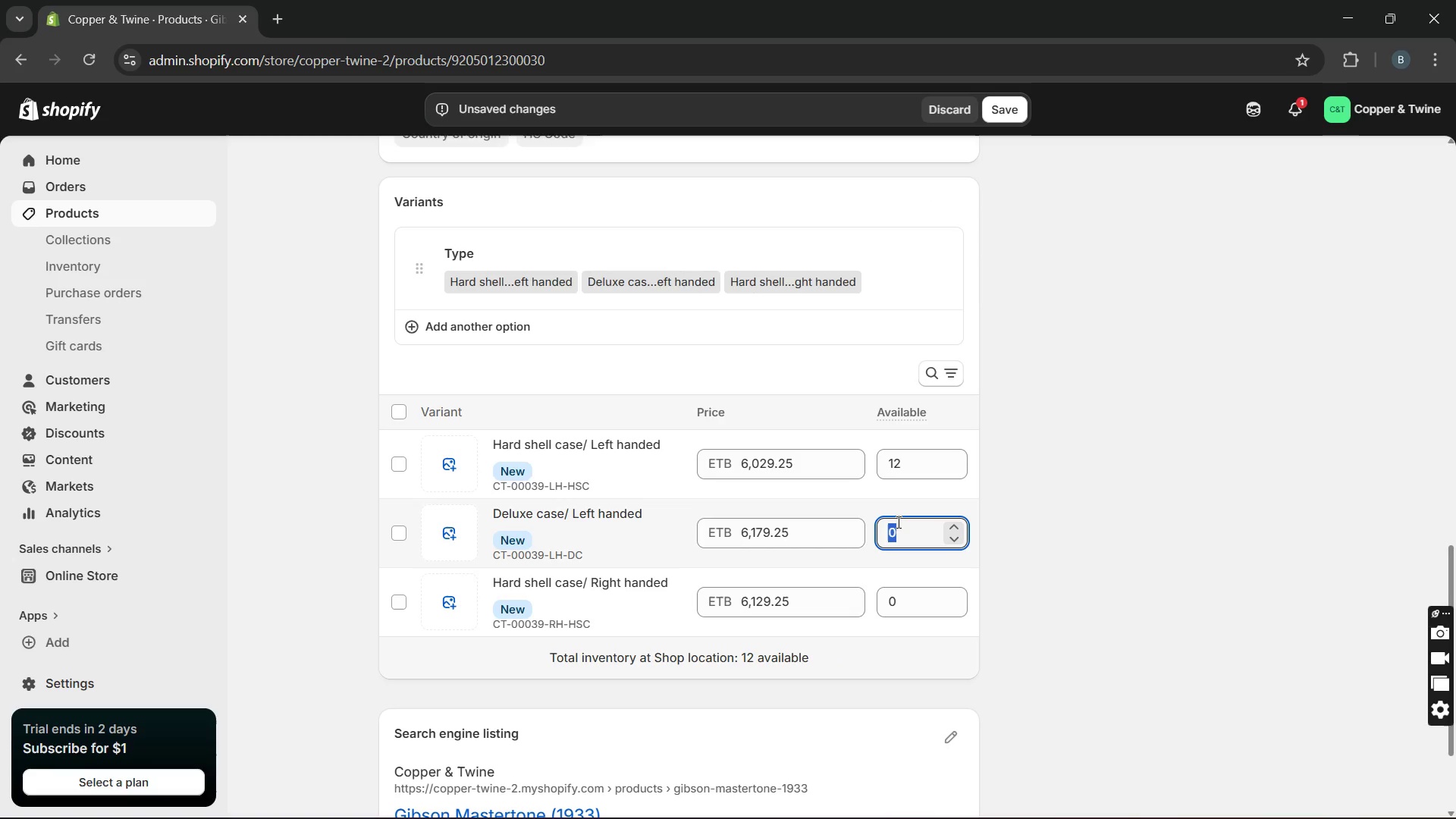 
type(12)
 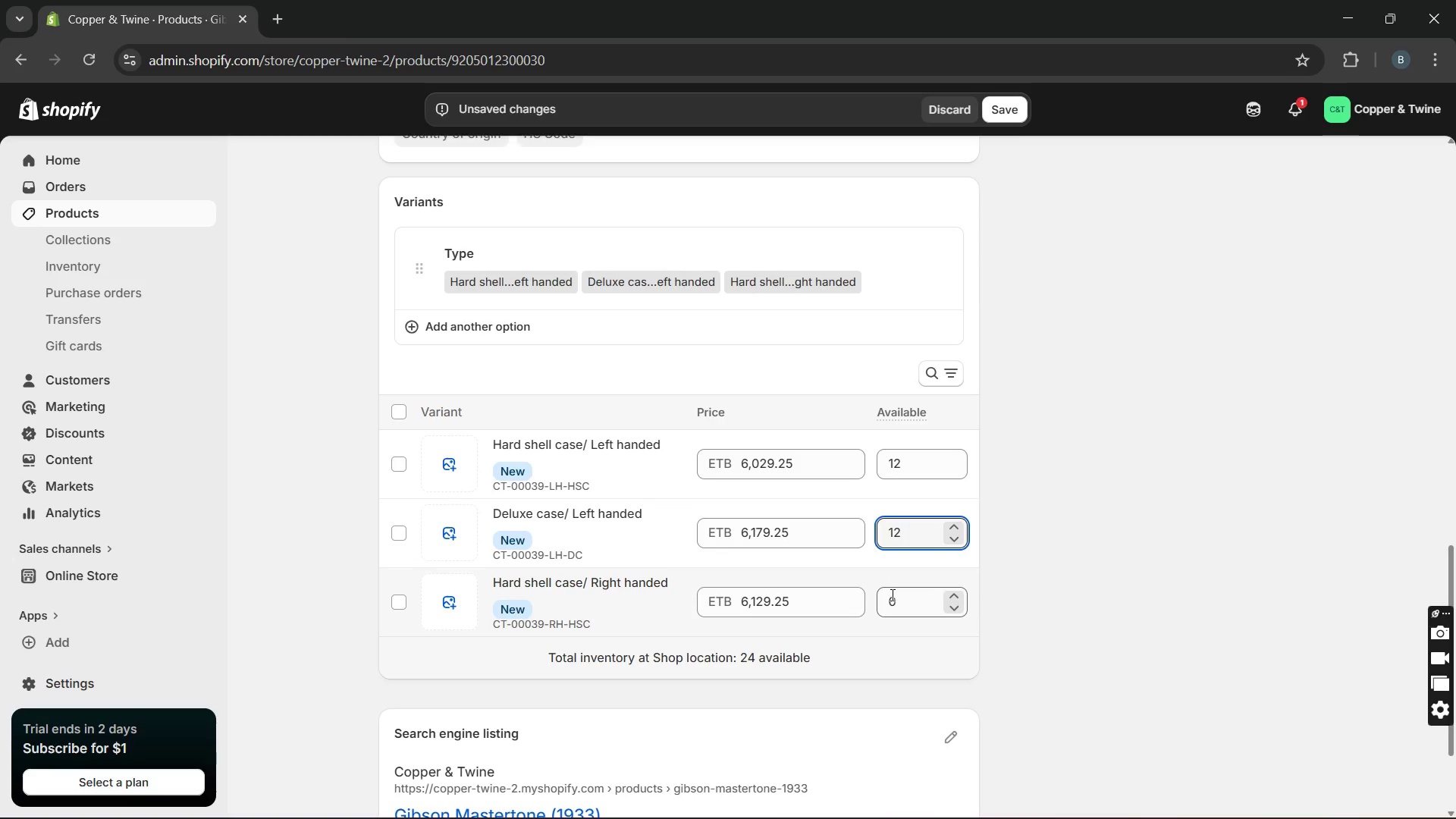 
double_click([891, 595])
 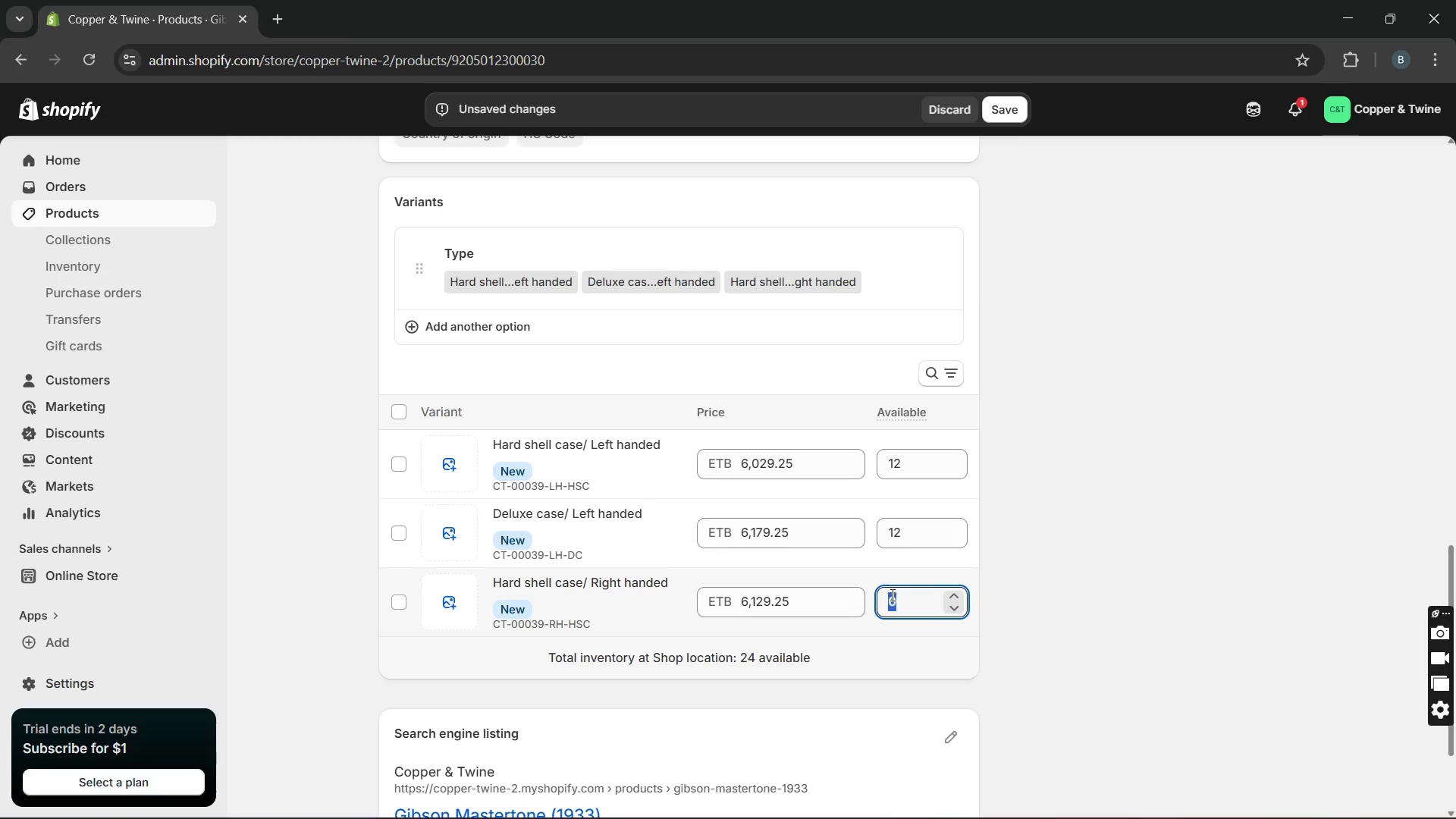 
type(12)
 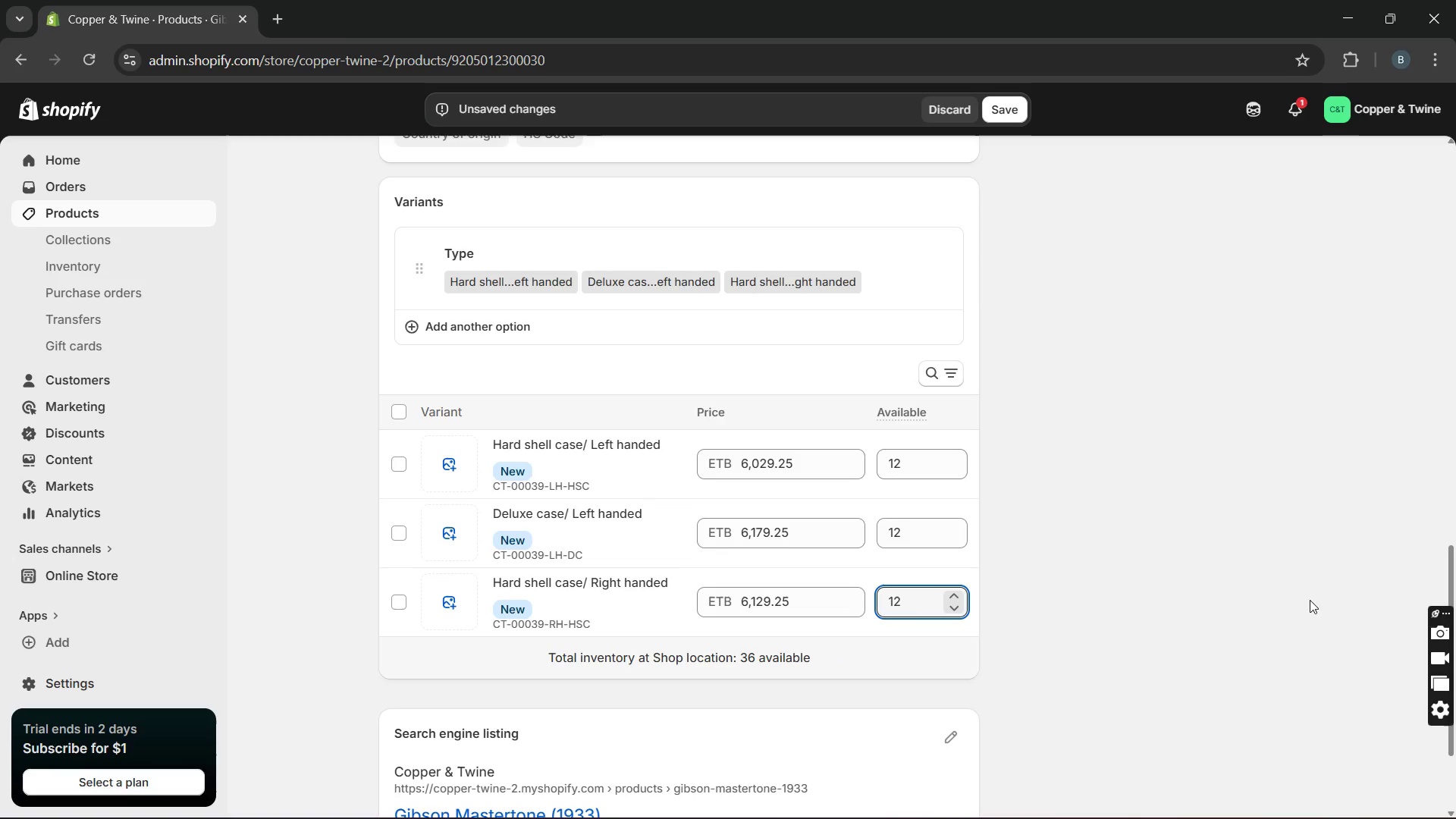 
left_click([1310, 600])
 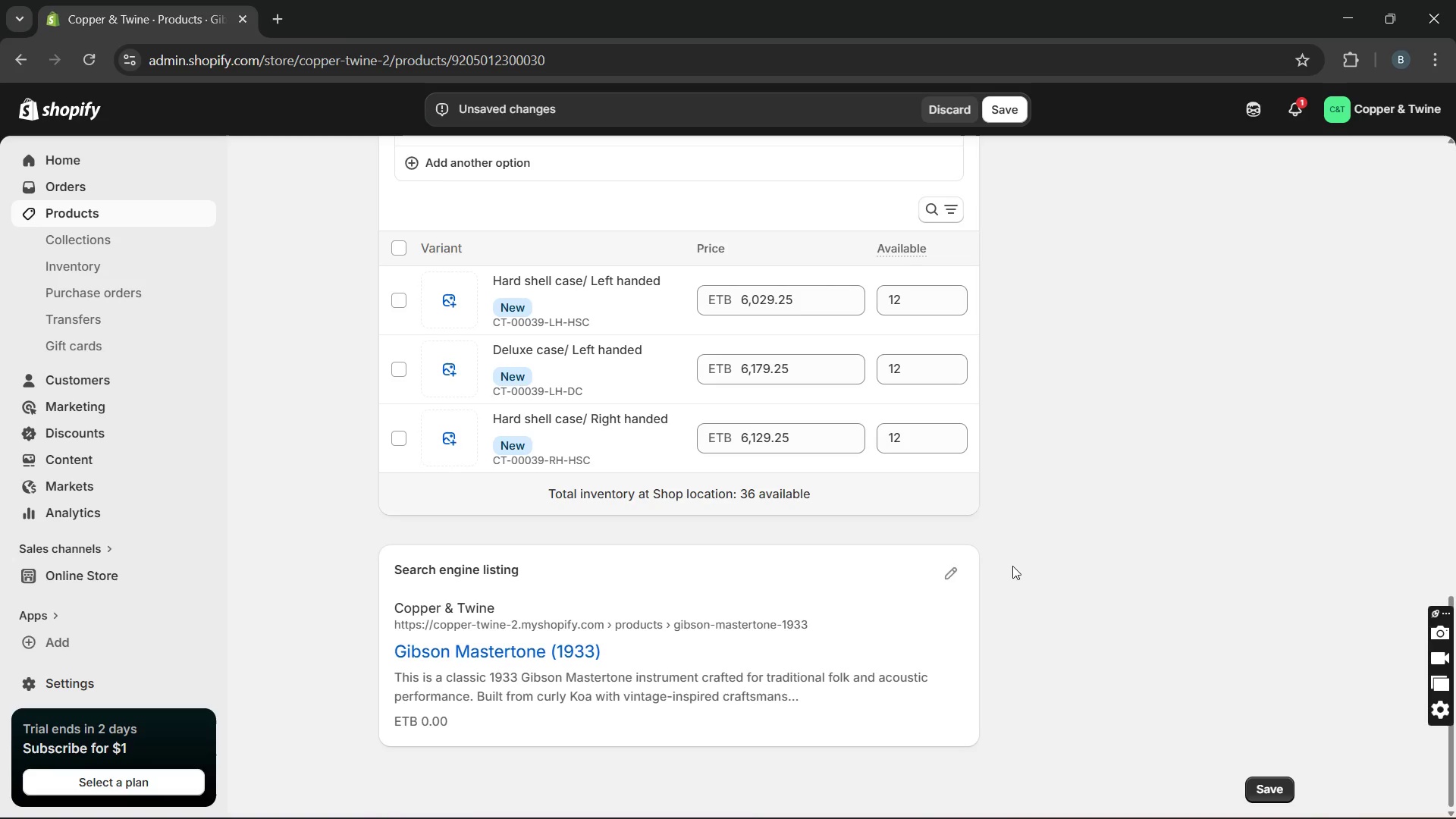 
left_click([938, 577])
 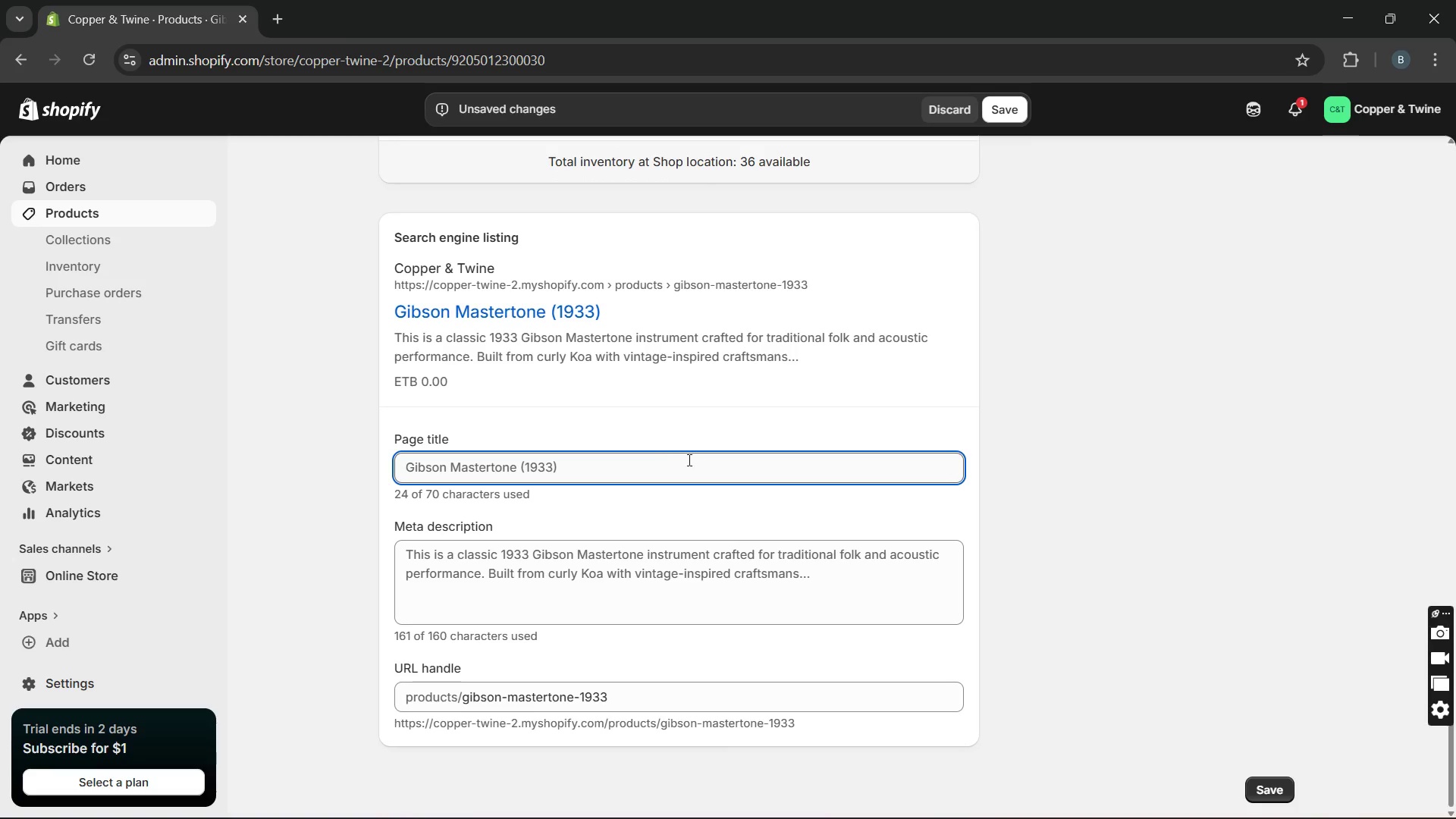 
left_click([662, 462])
 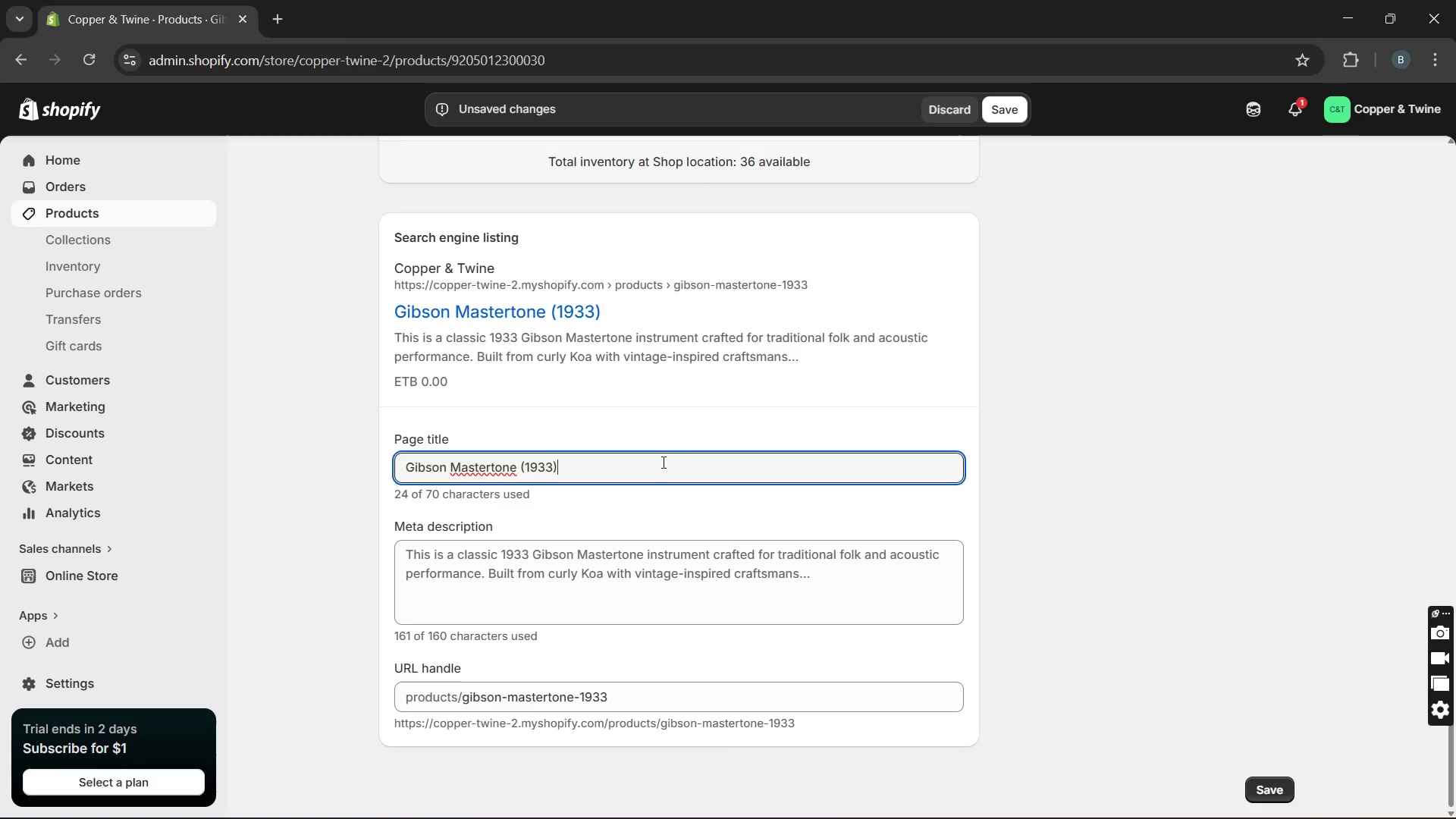 
key(Backspace)
 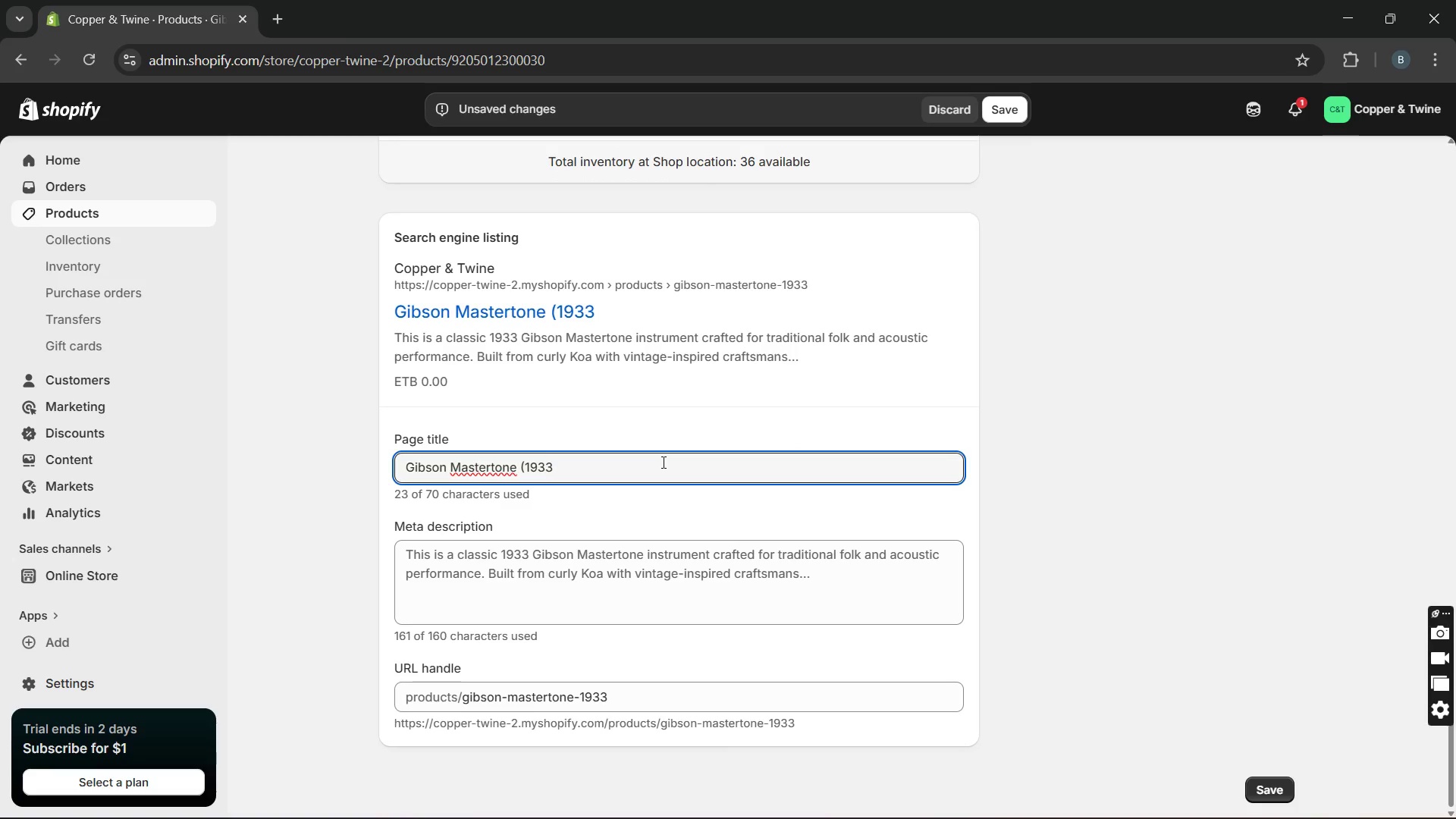 
key(ArrowLeft)
 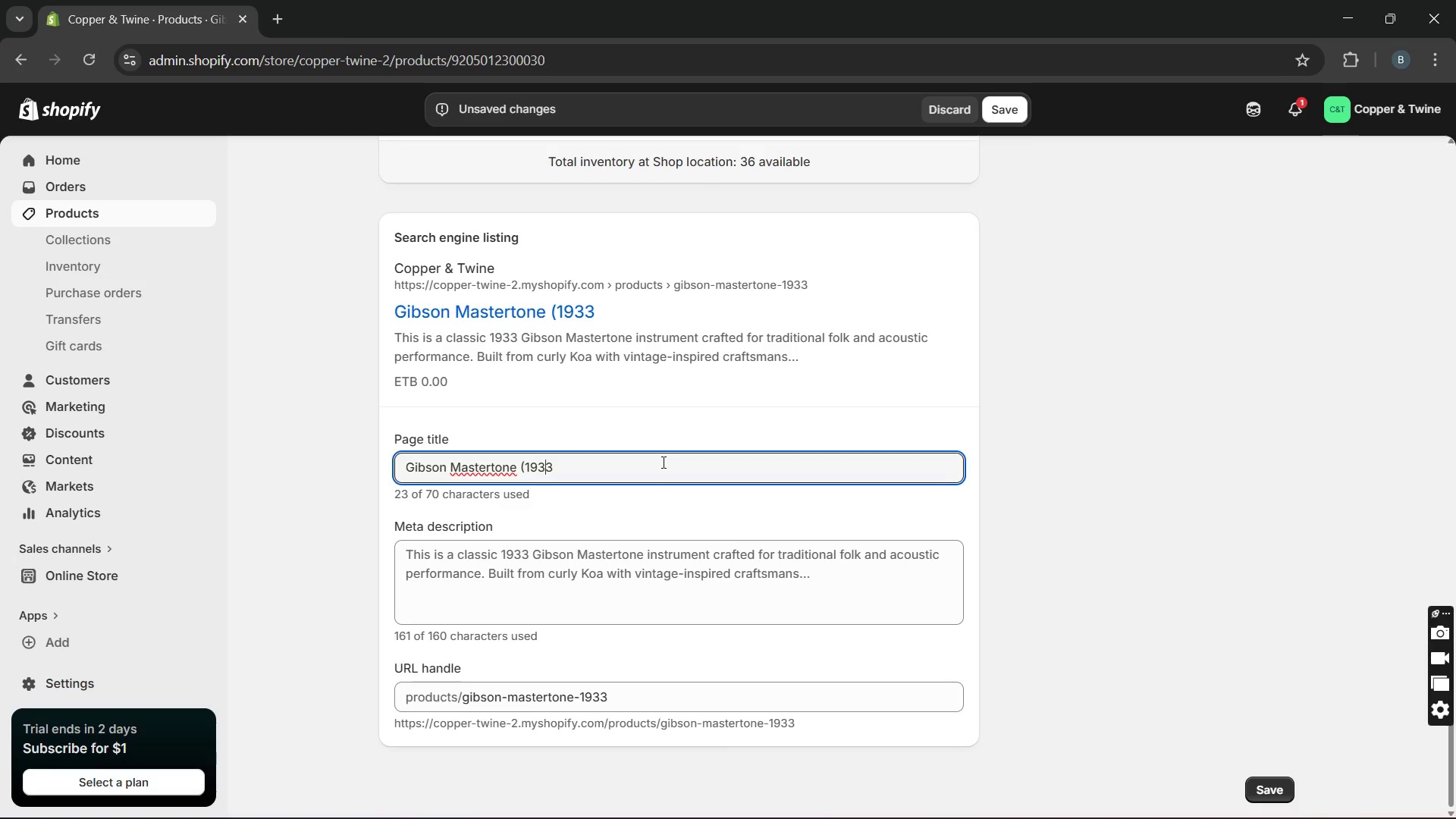 
key(ArrowLeft)
 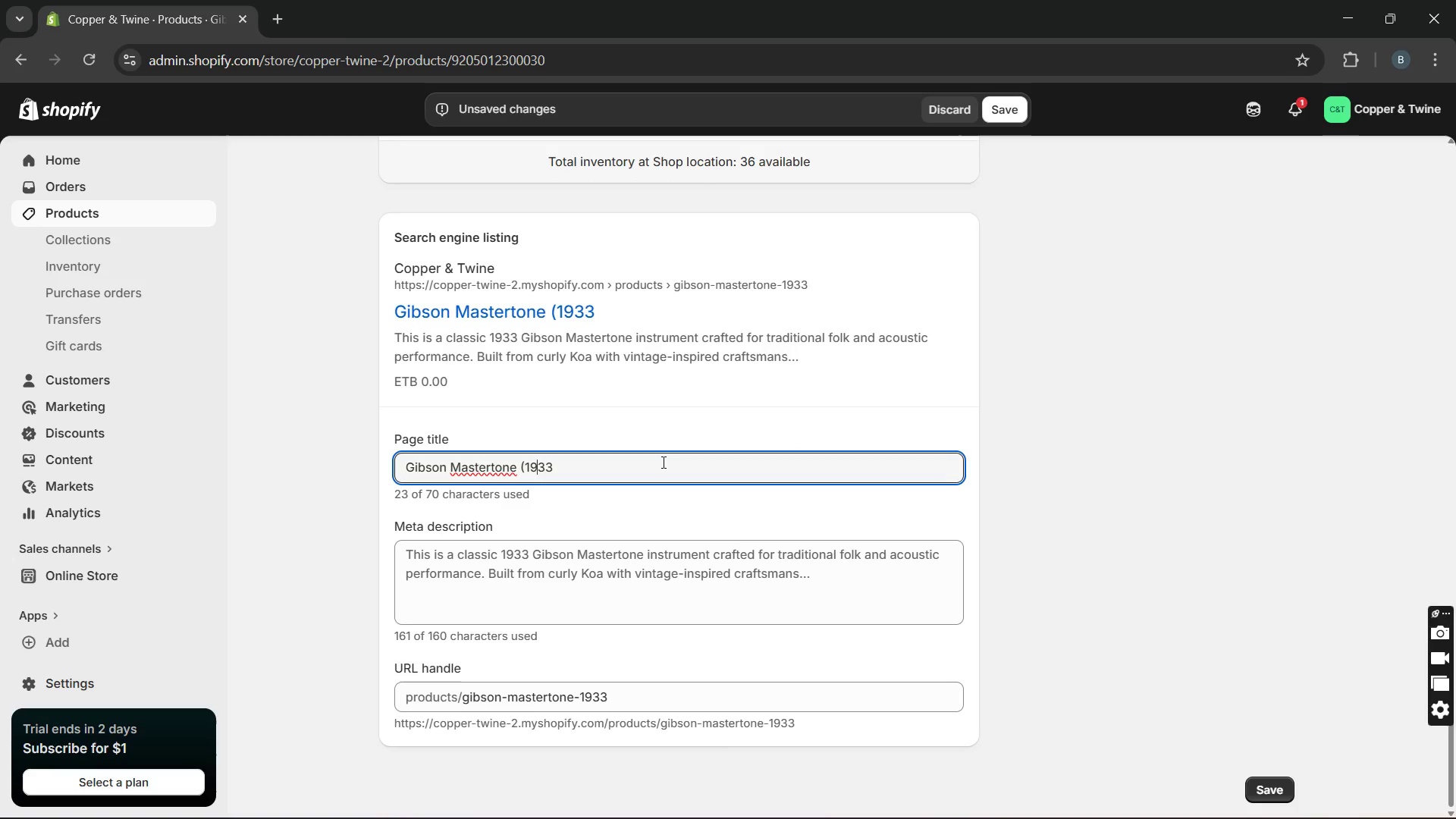 
key(ArrowLeft)
 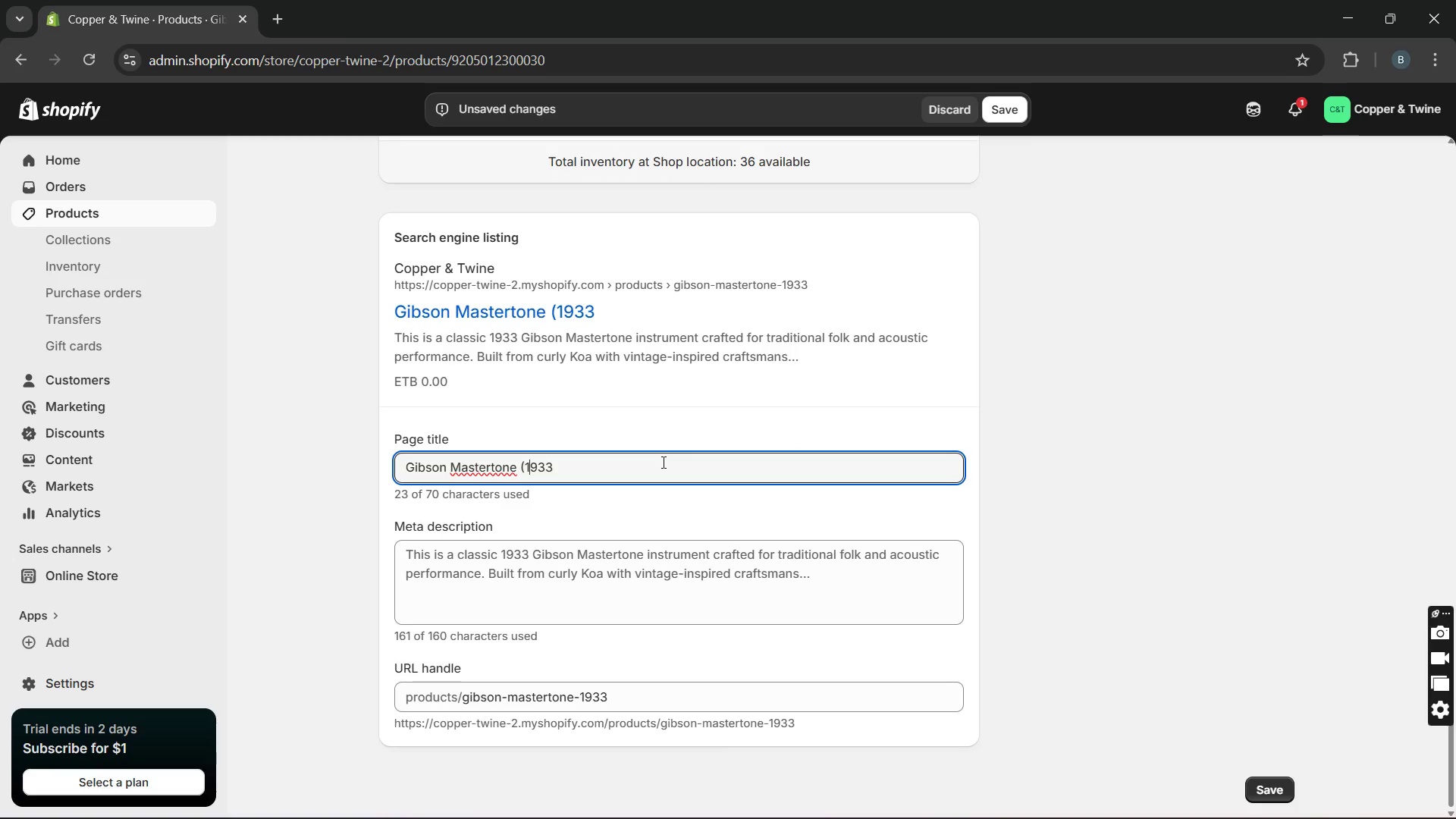 
key(ArrowLeft)
 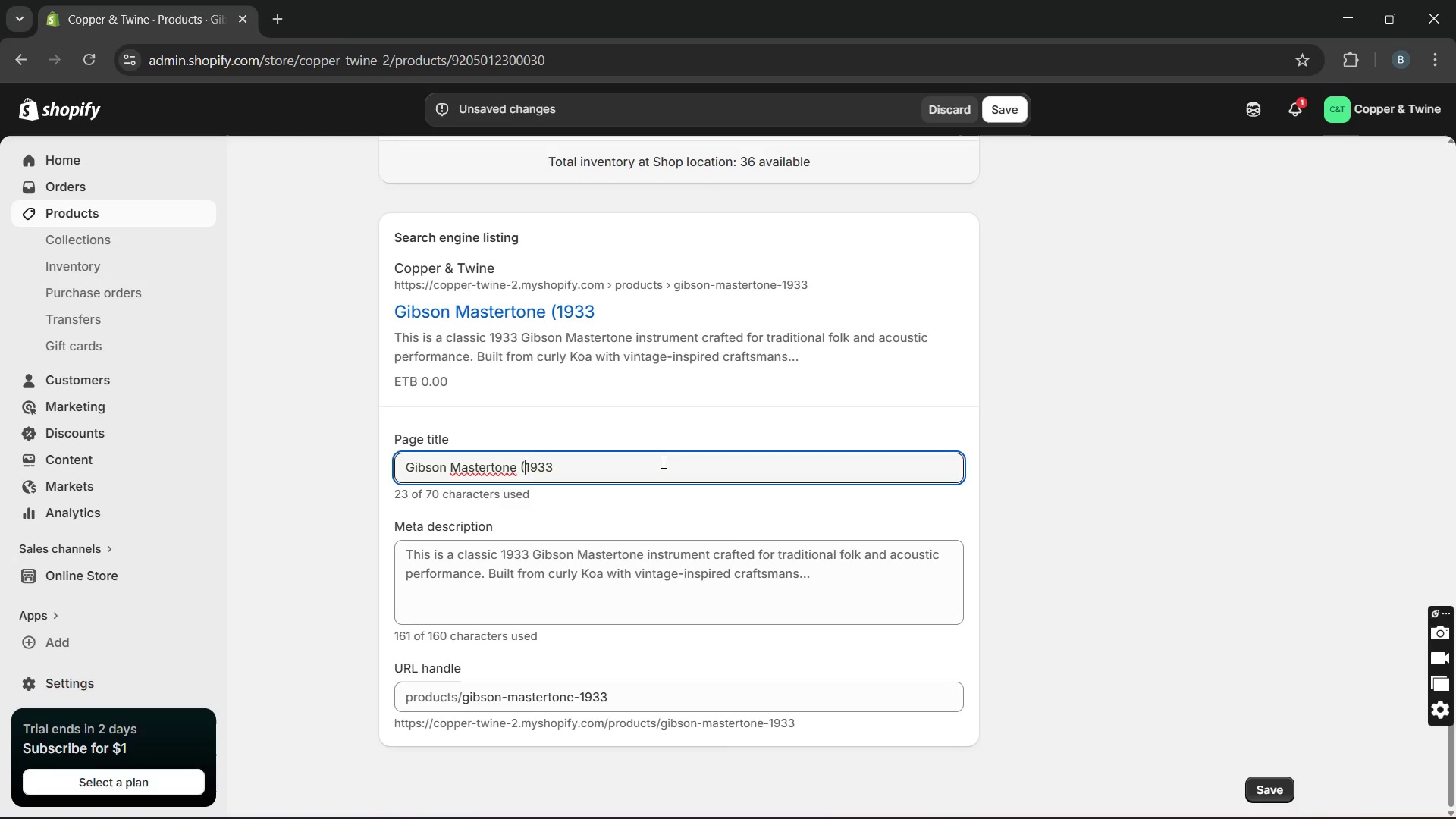 
key(Backspace)
 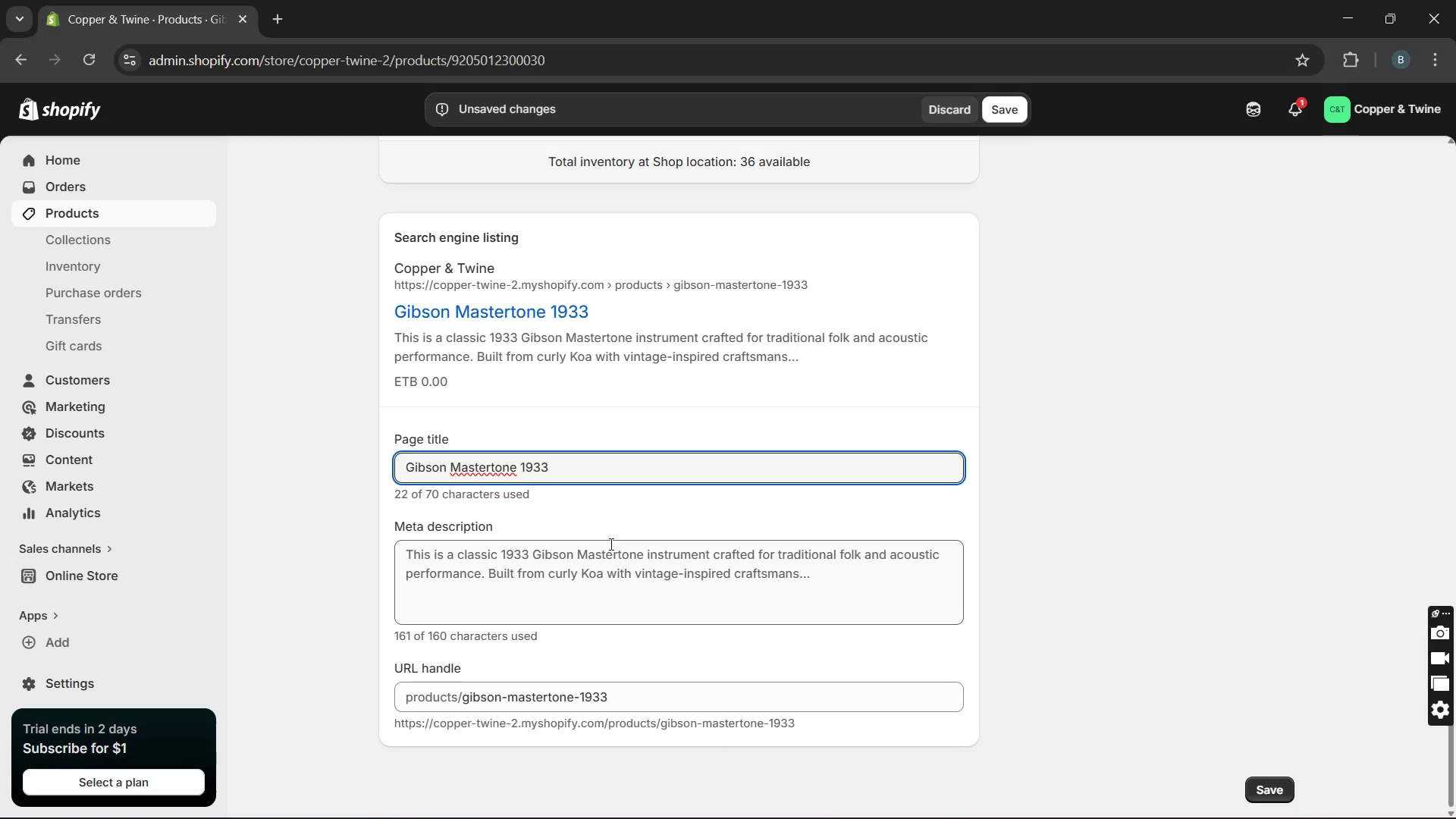 
double_click([610, 544])
 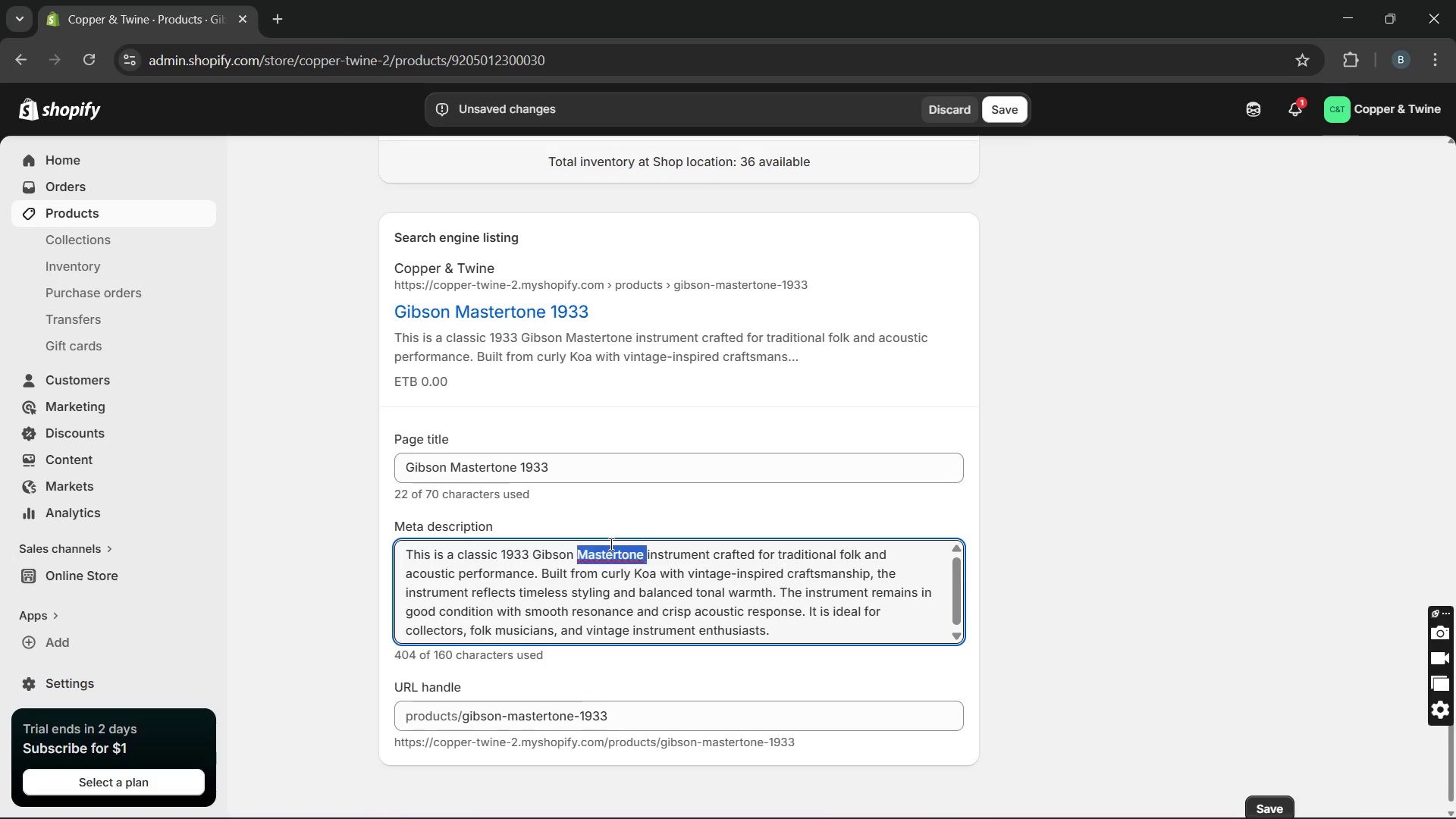 
triple_click([610, 544])
 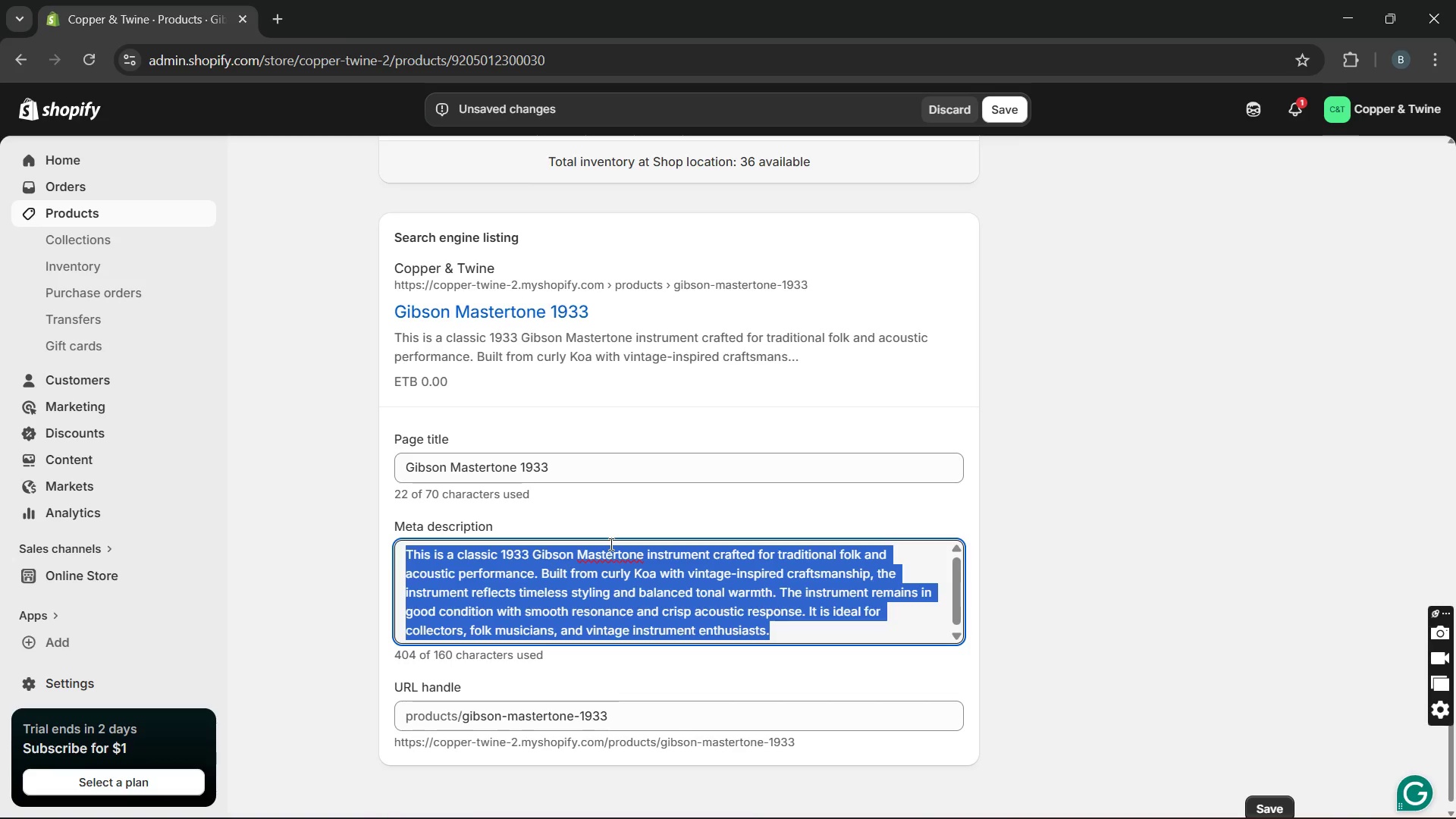 
wait(6.34)
 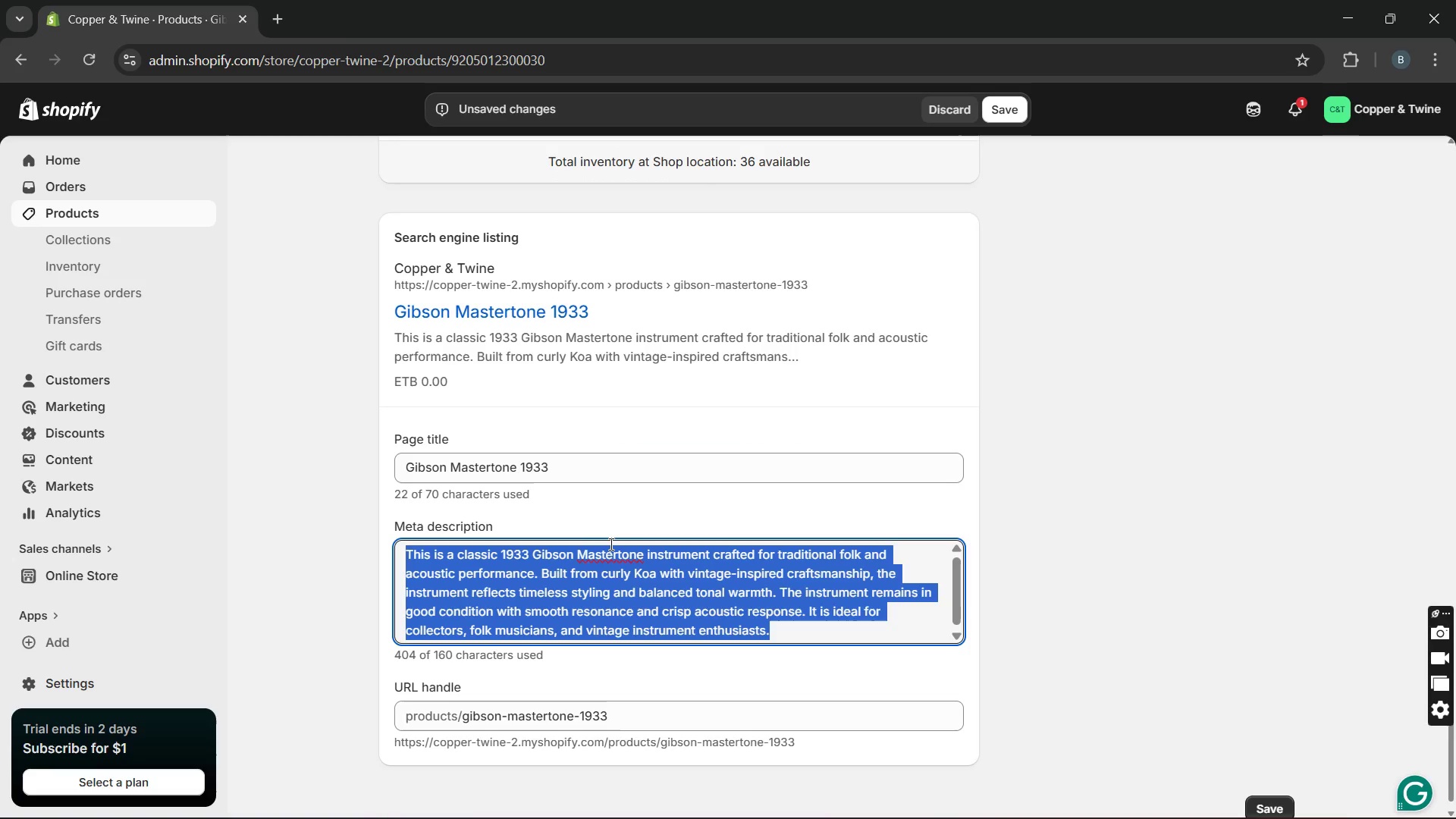 
type(Vintage Gibson mastertone with cut)
key(Backspace)
type(rly Koa cratsmanship and )
 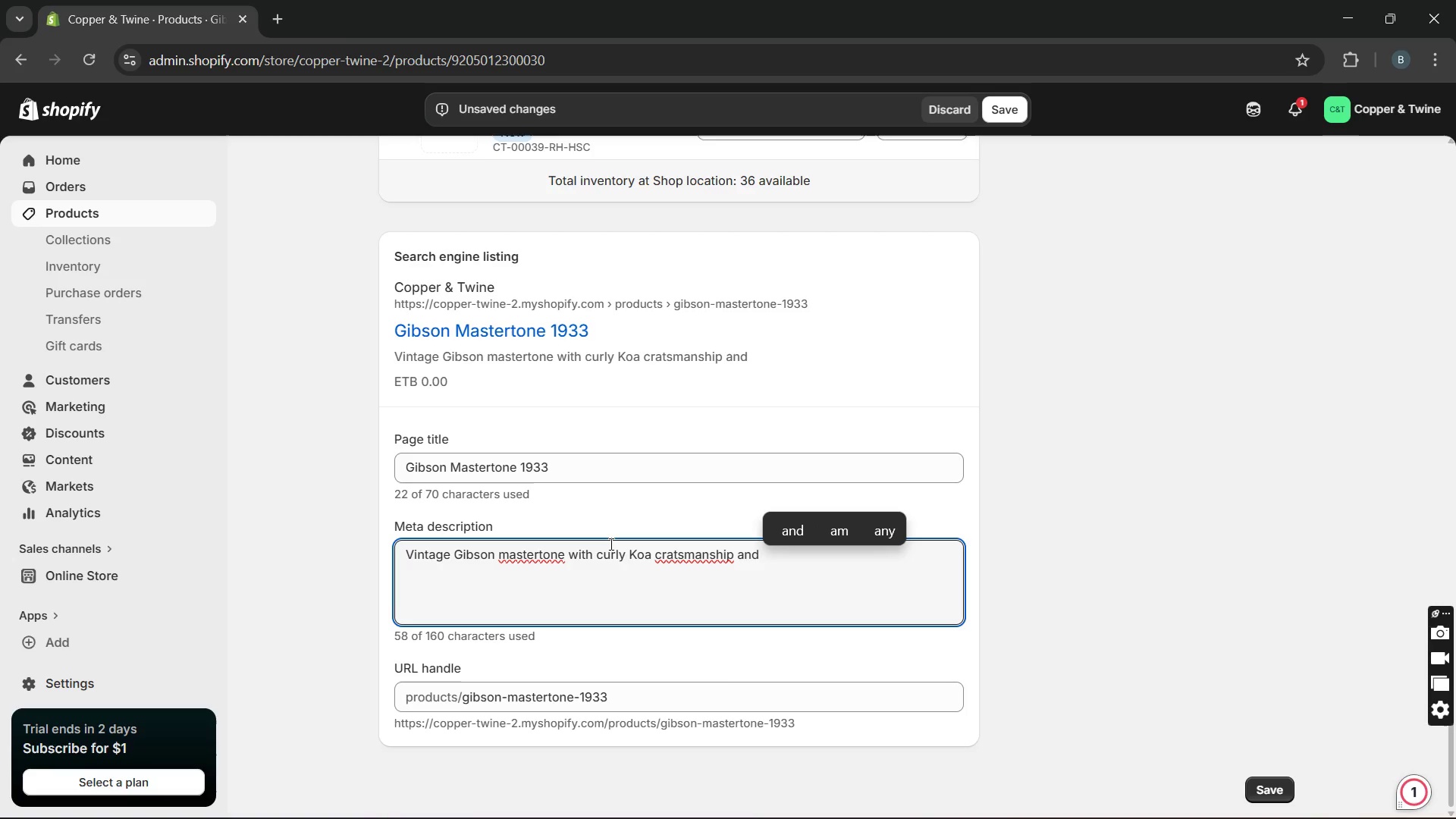 
type(balancr)
key(Backspace)
type(ed tr)
 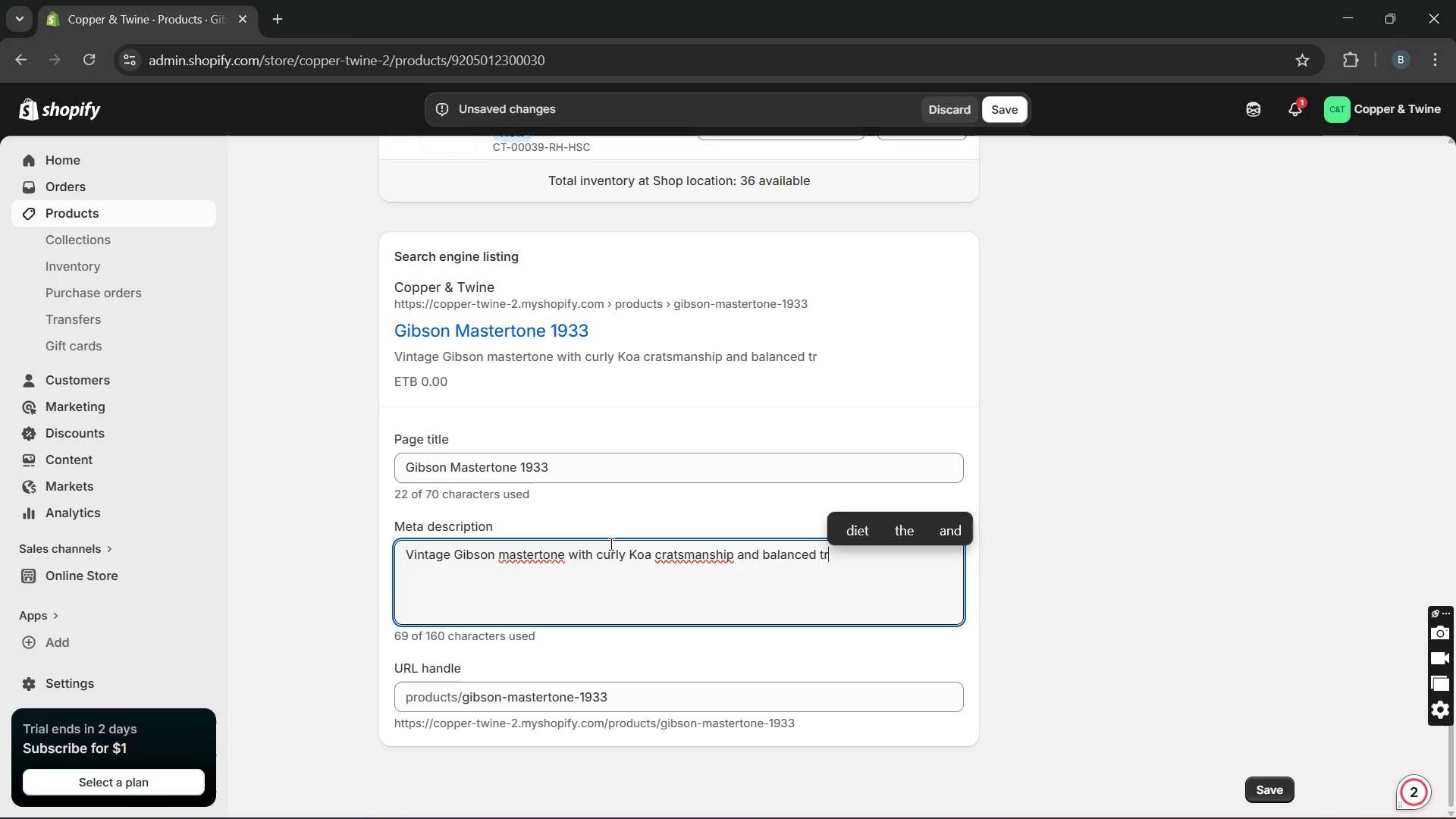 
type(aditional acoustic tone.)
 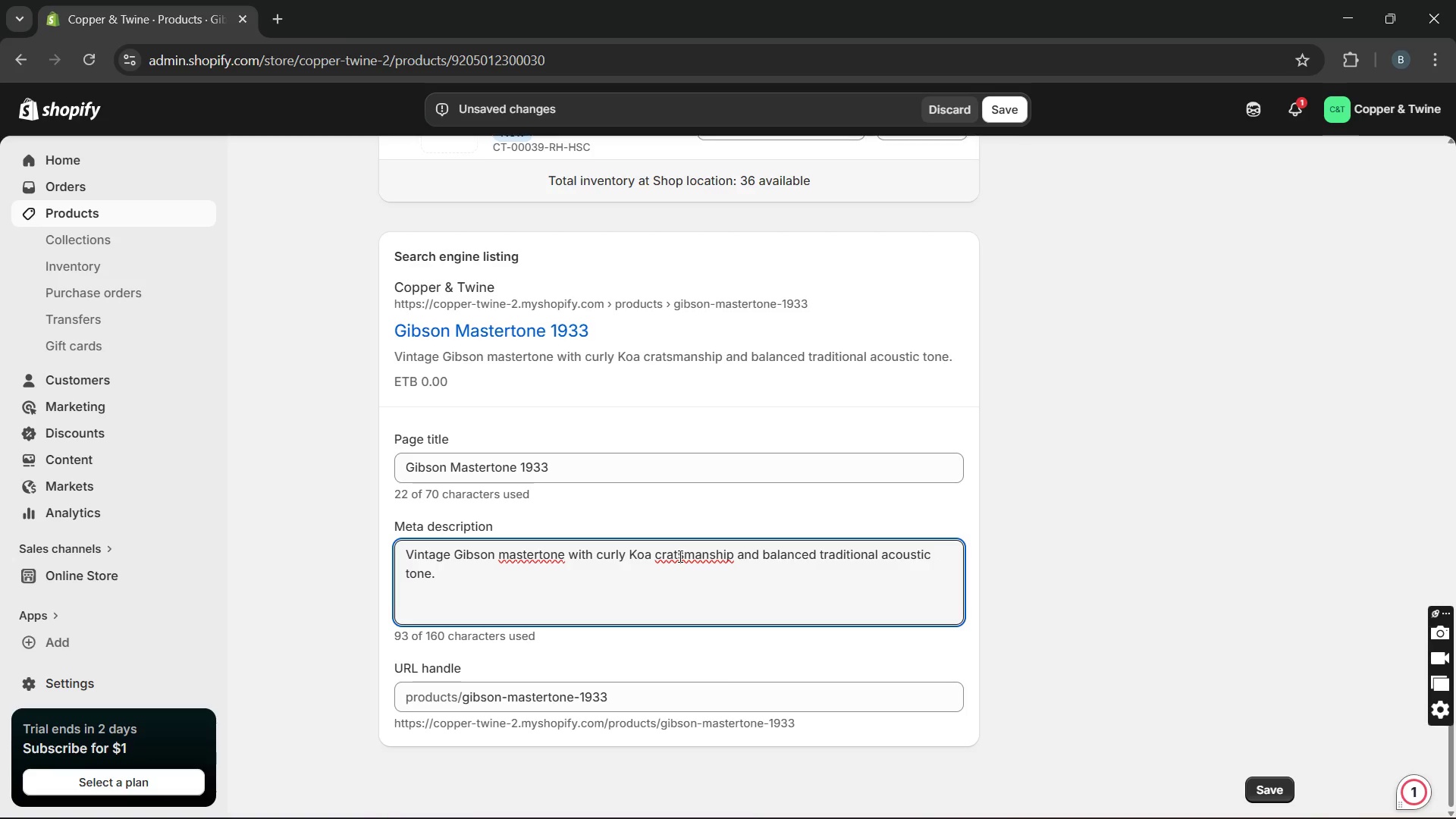 
left_click([674, 556])
 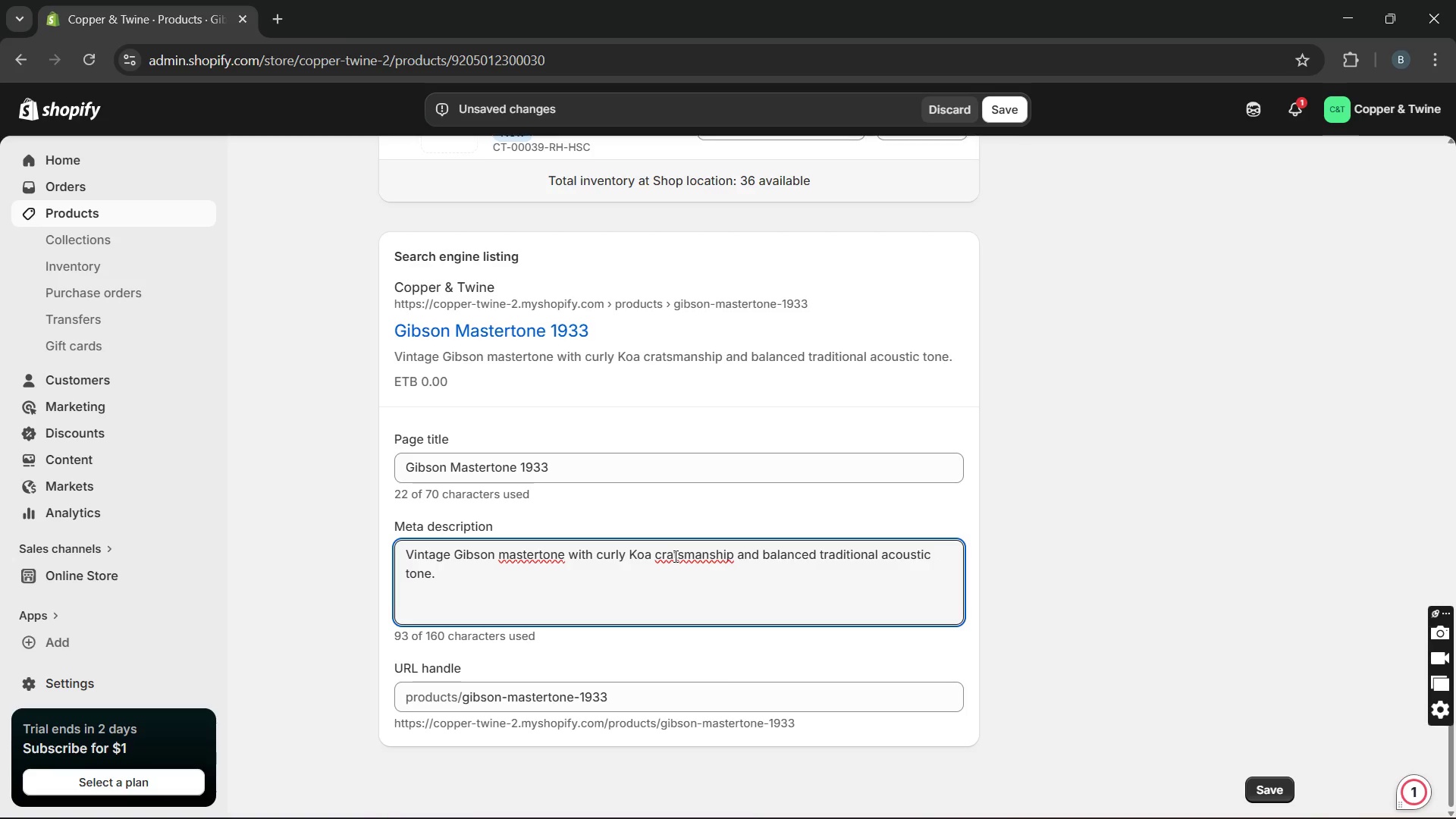 
key(F)
 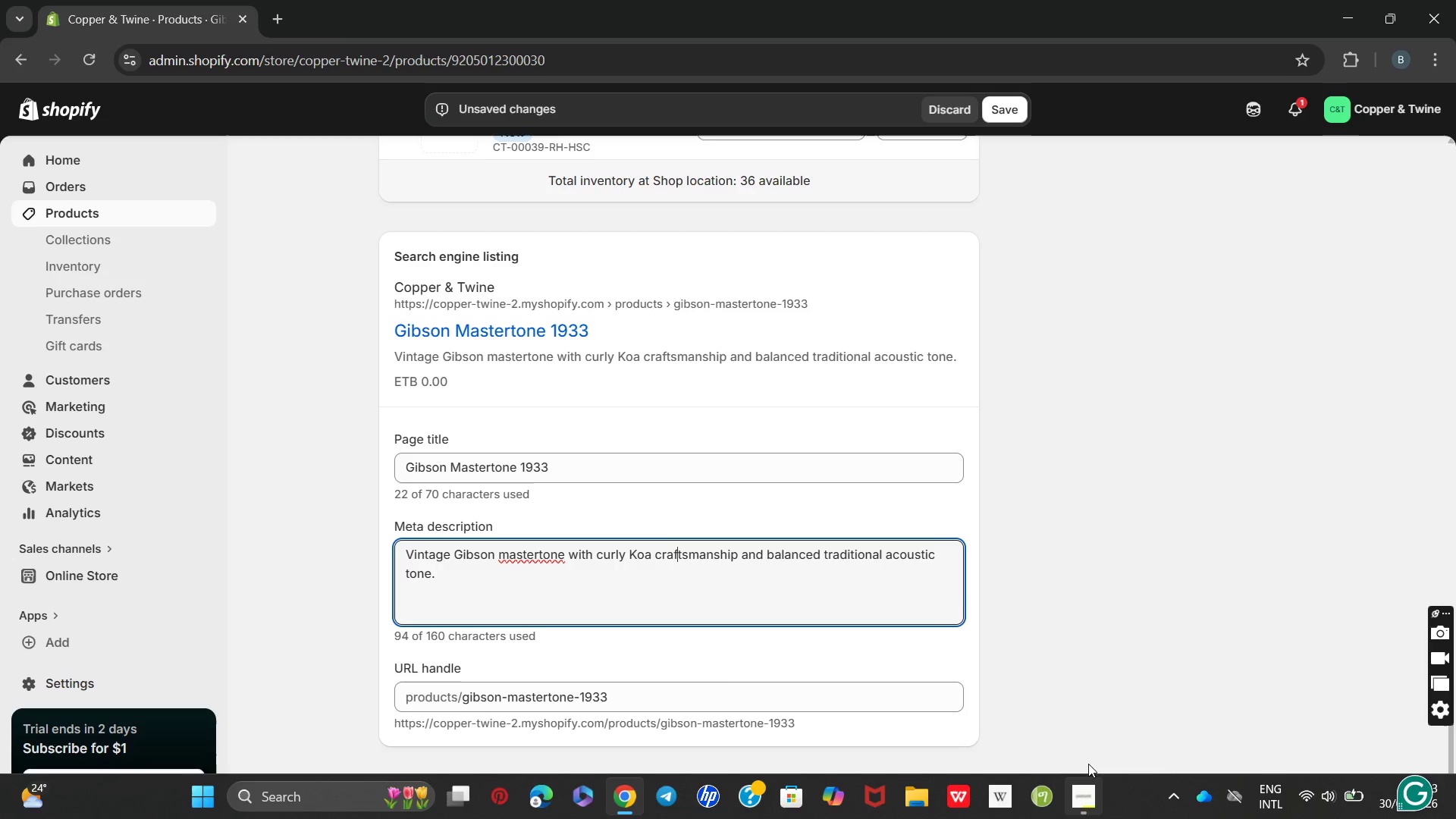 
left_click([1087, 739])